 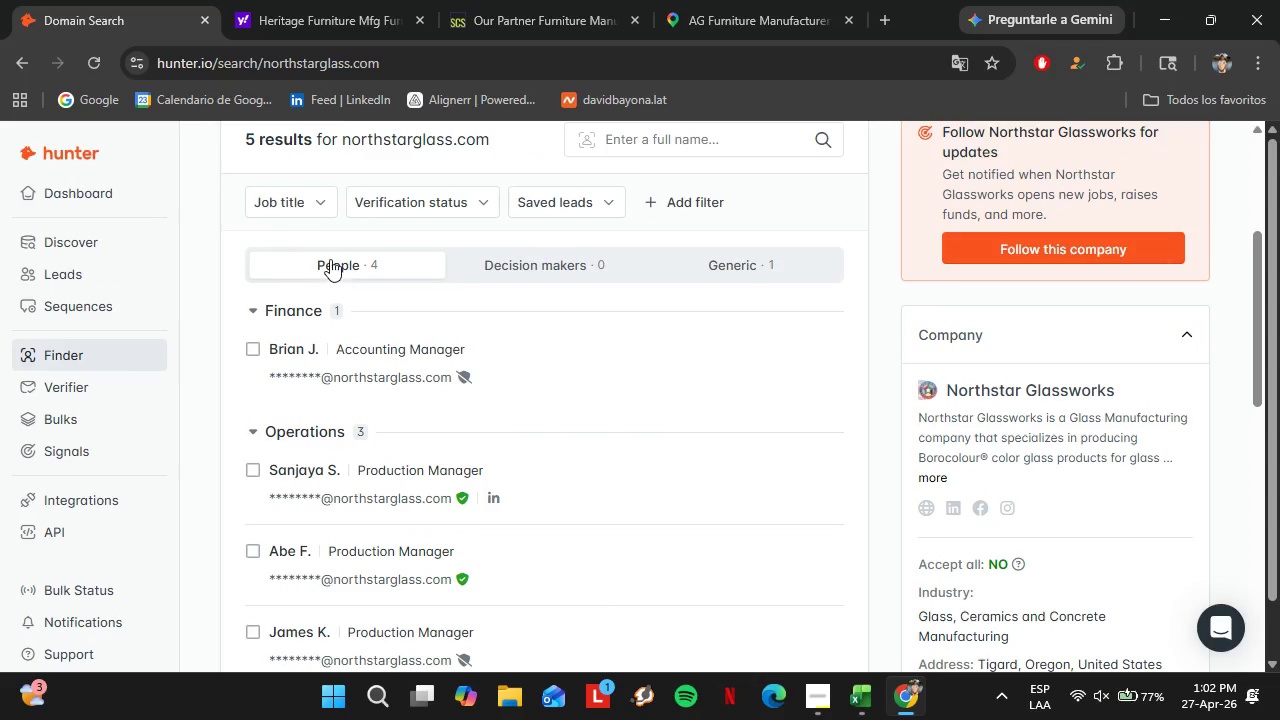 
scroll: coordinate [319, 211], scroll_direction: up, amount: 2.0
 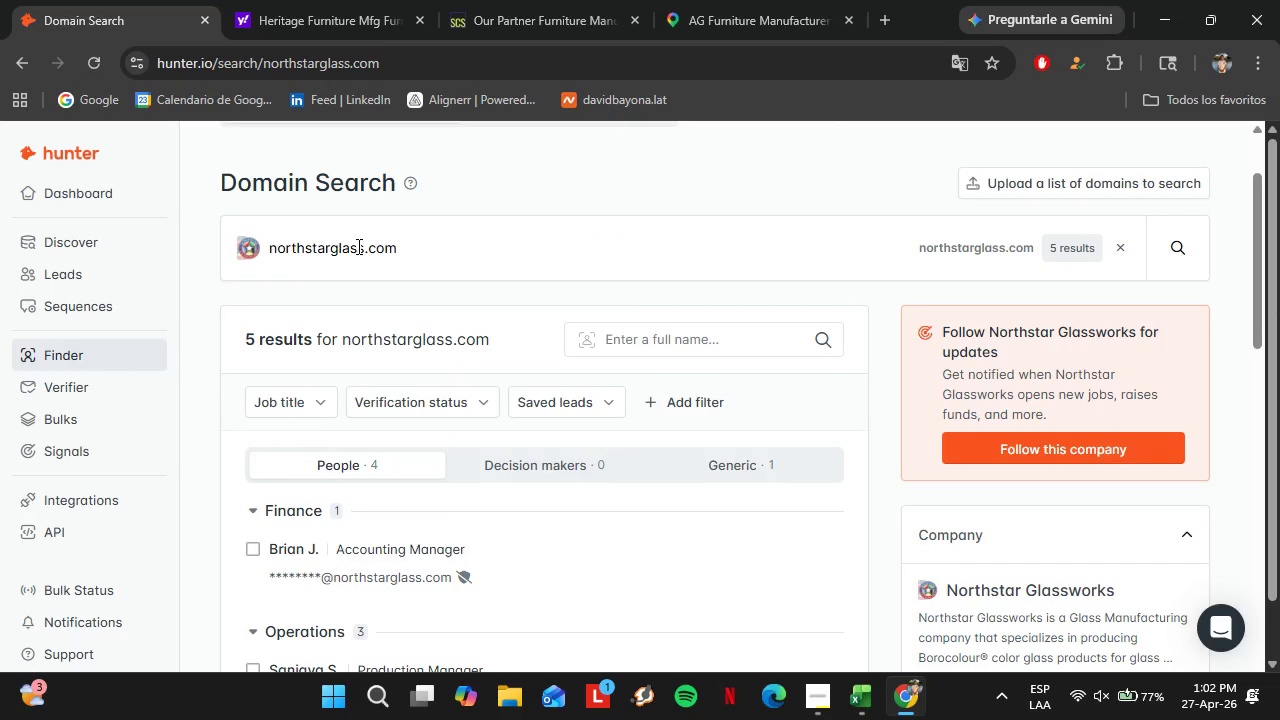 
left_click([358, 245])
 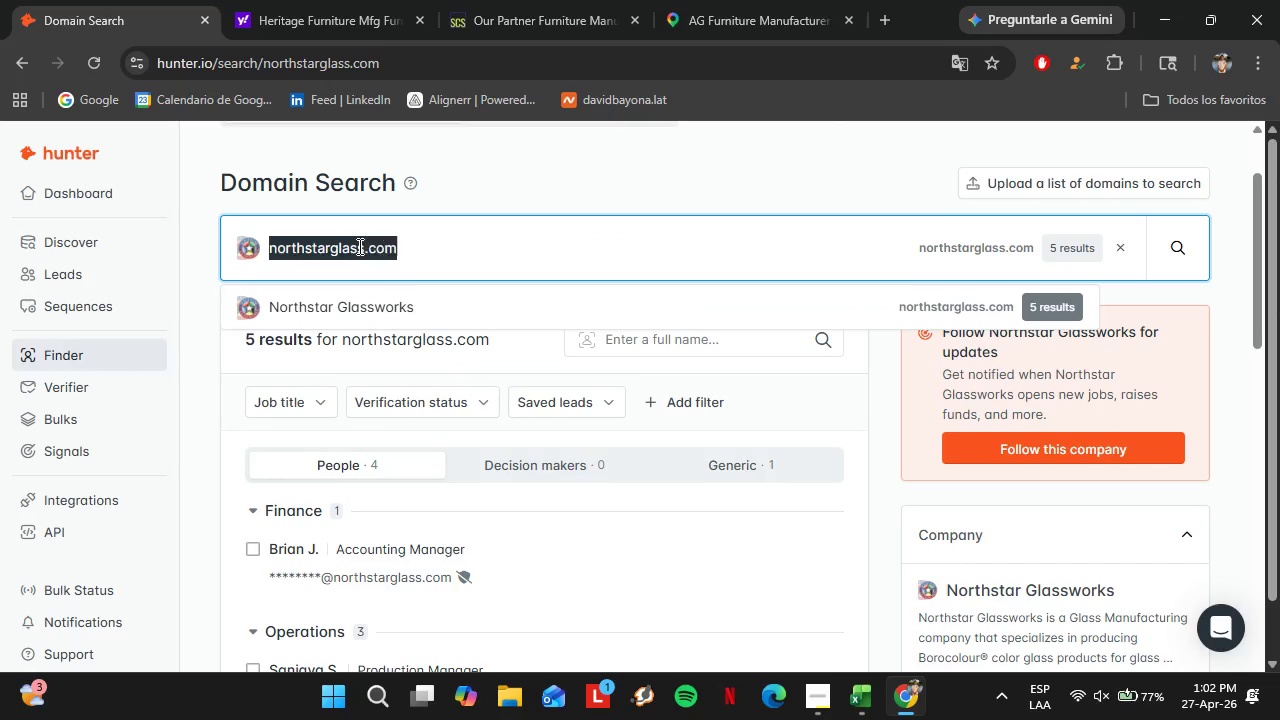 
triple_click([358, 246])
 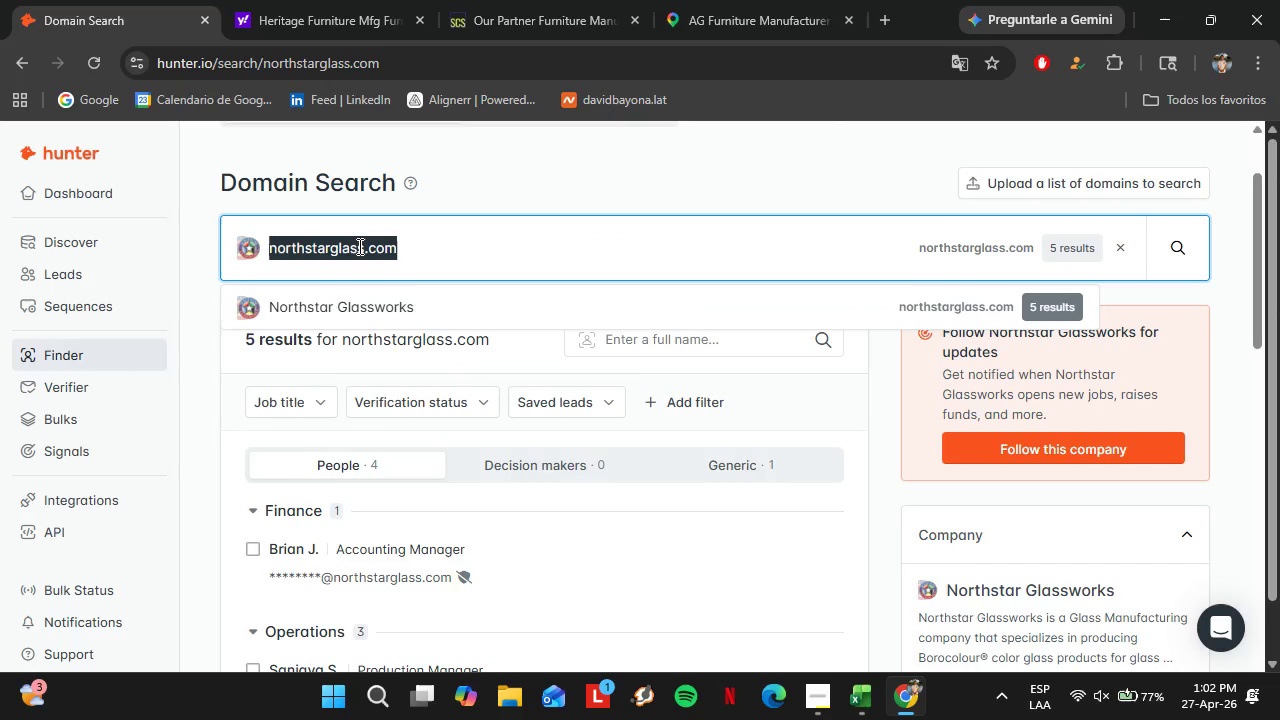 
key(Control+C)
 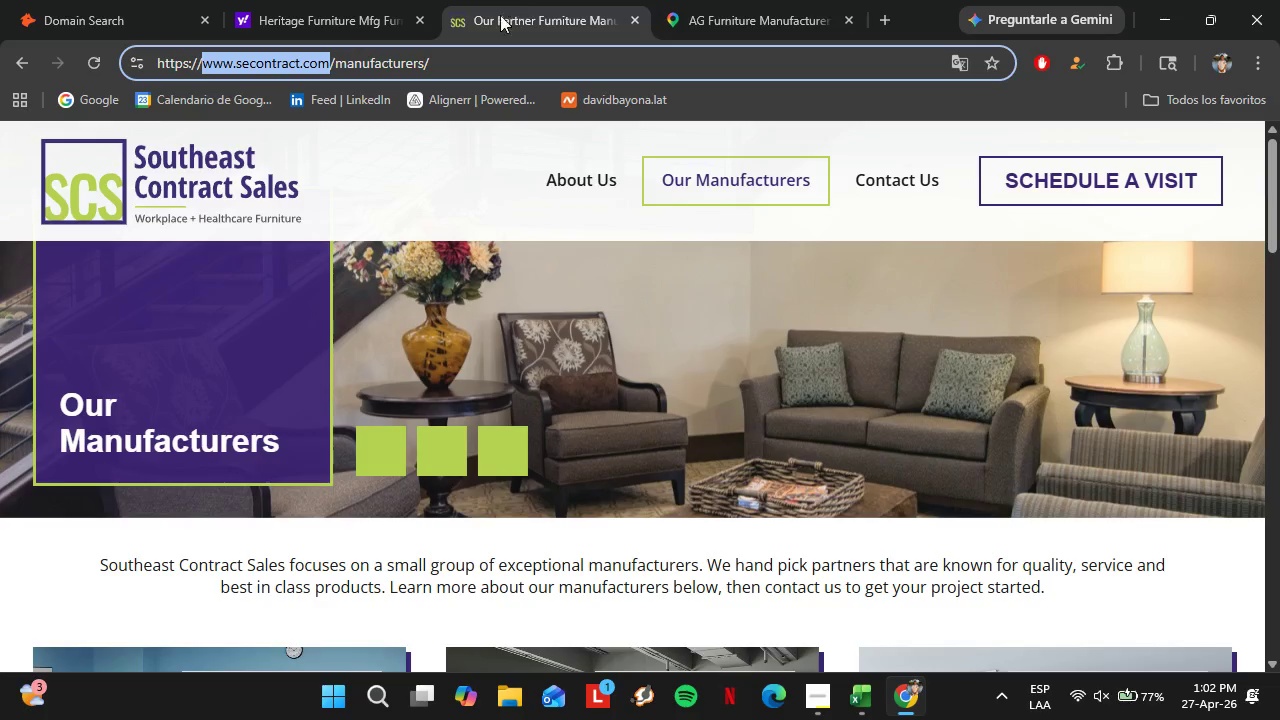 
left_click([508, 0])
 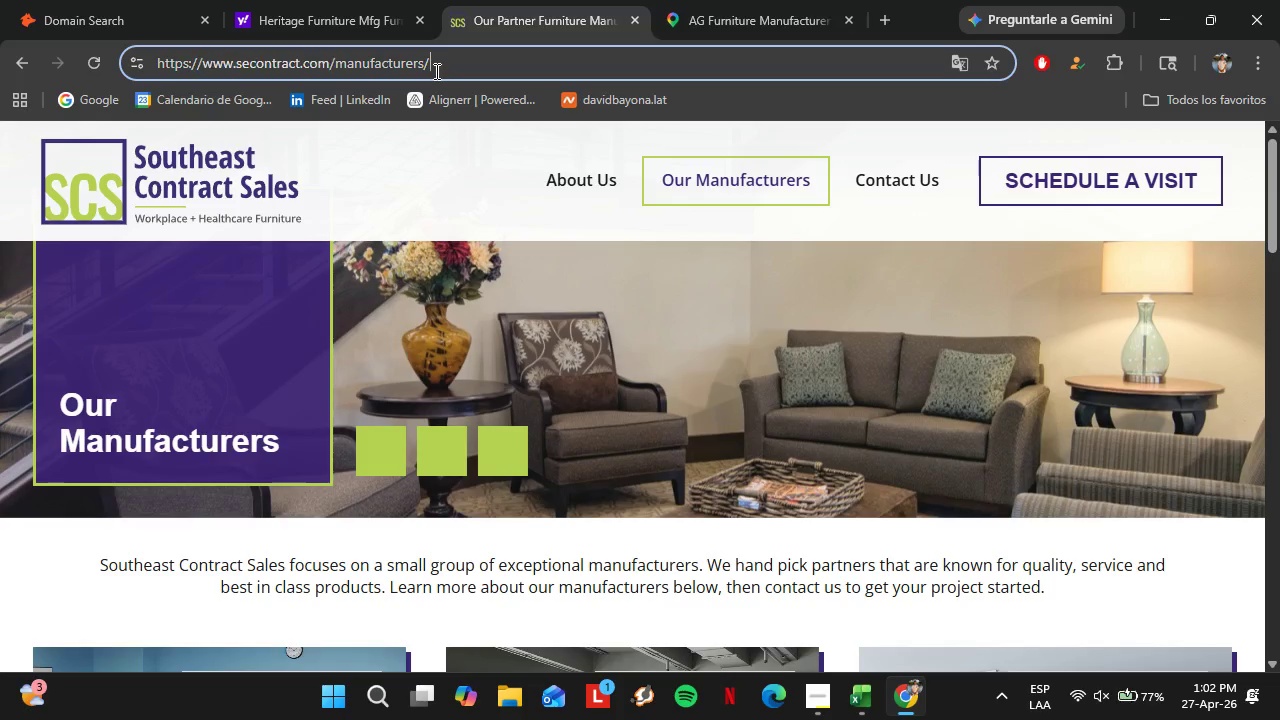 
double_click([435, 71])
 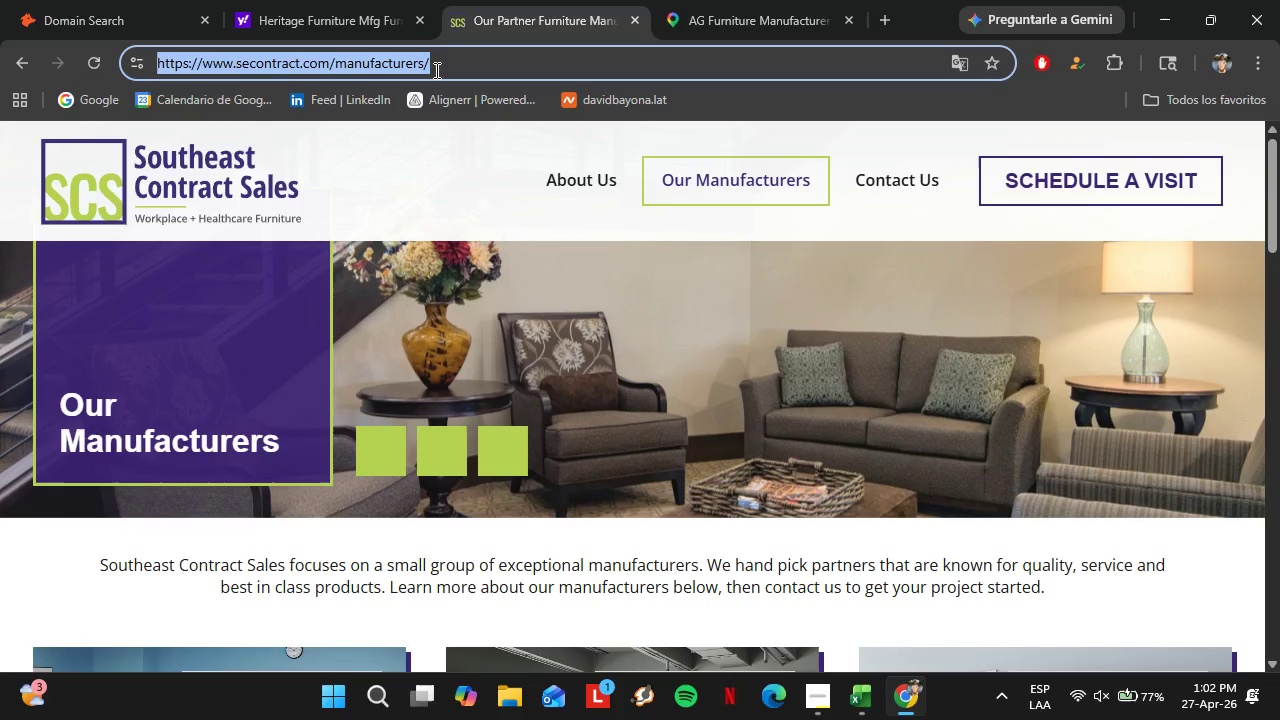 
triple_click([435, 70])
 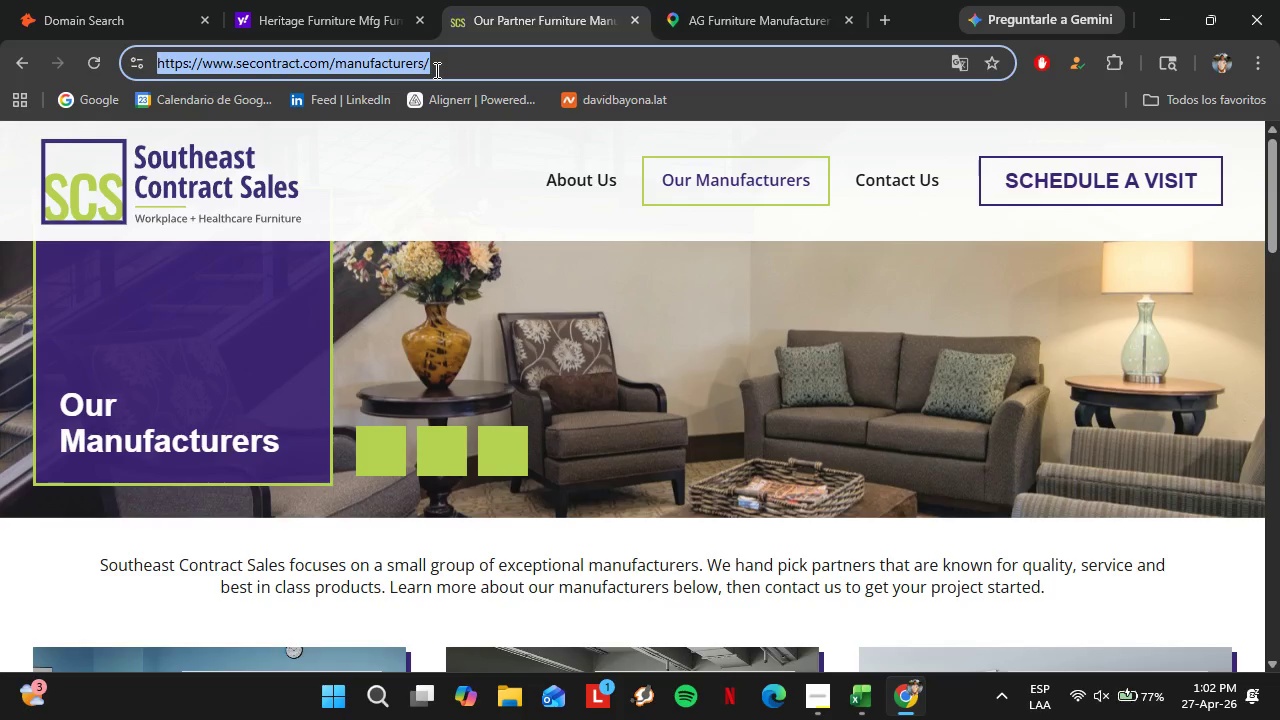 
key(Control+V)
 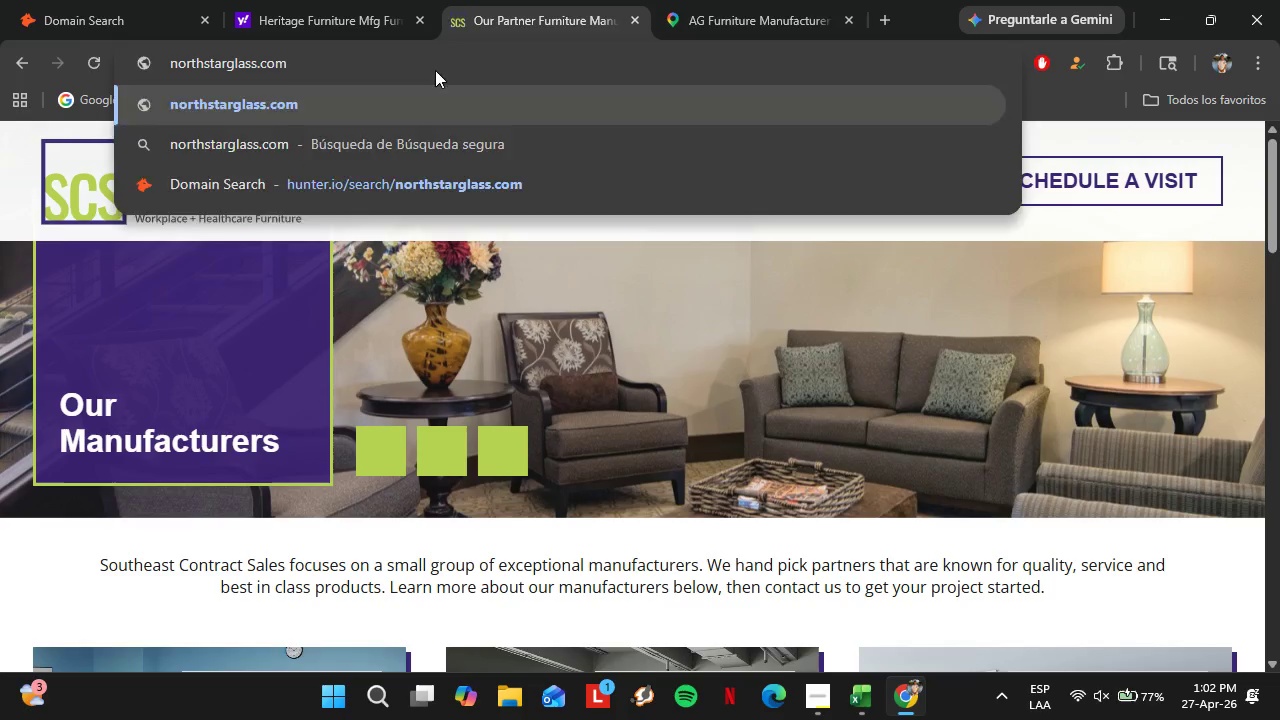 
key(Enter)
 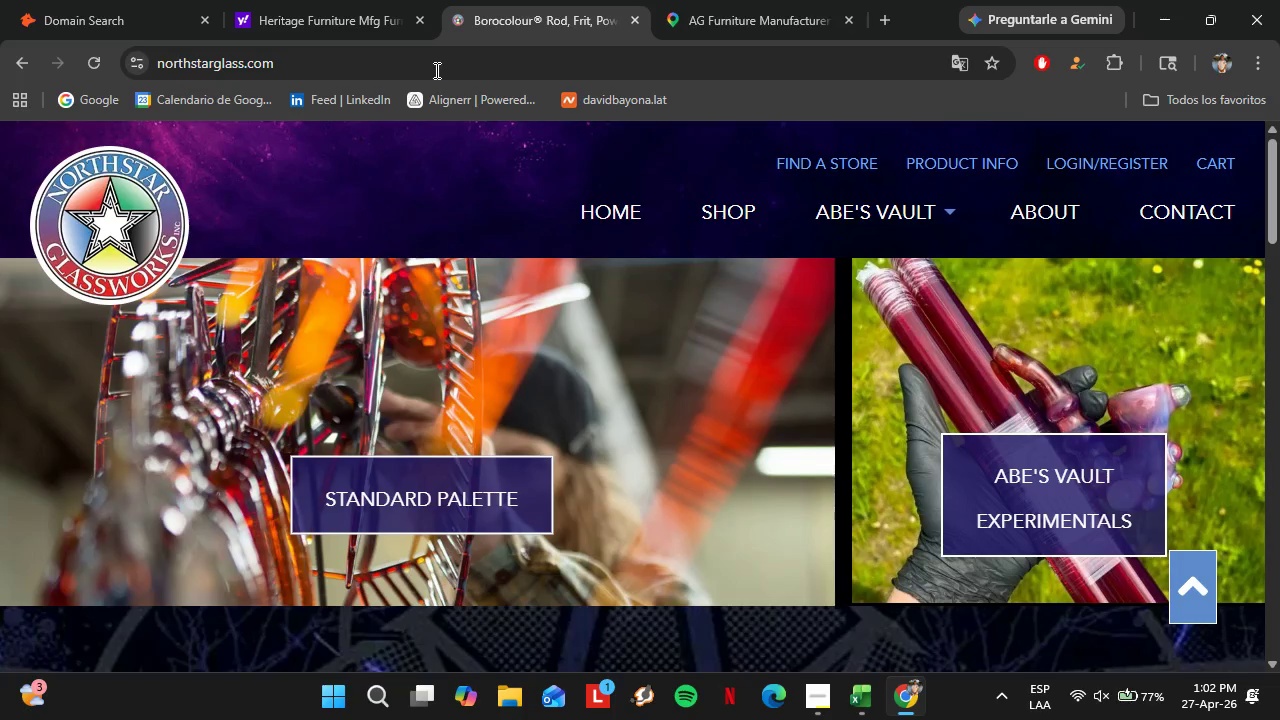 
wait(21.34)
 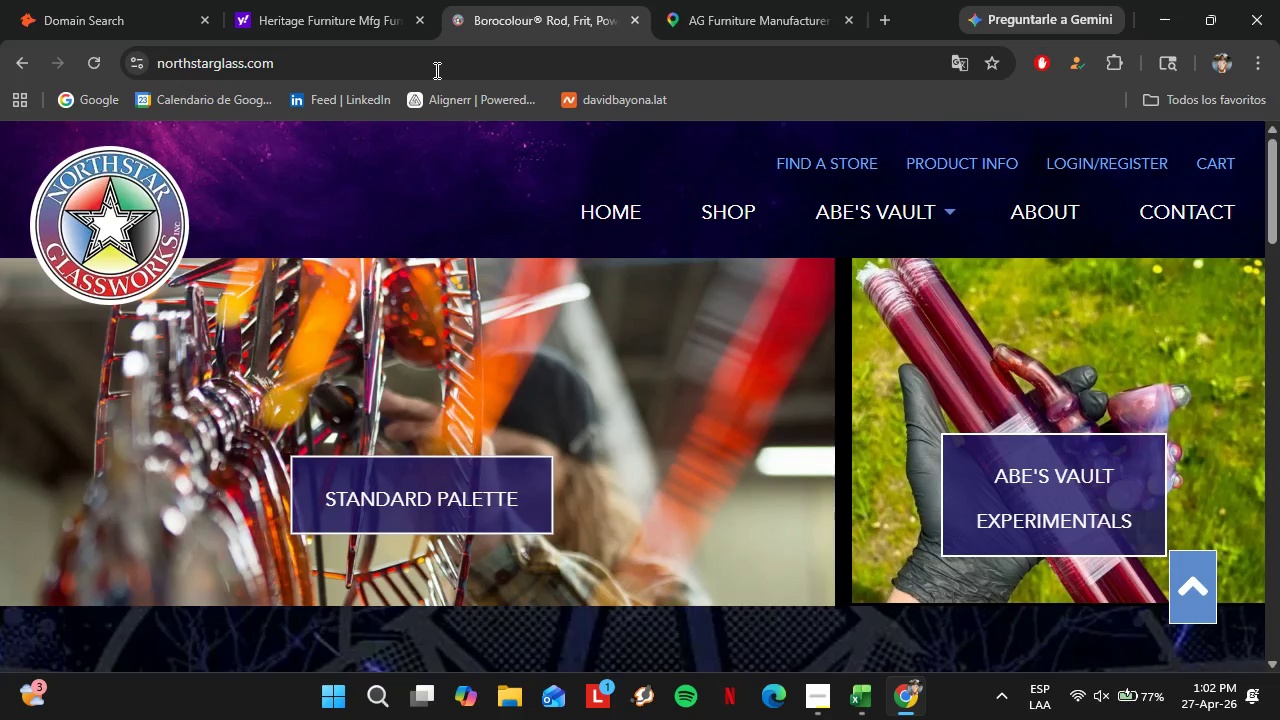 
scroll: coordinate [461, 486], scroll_direction: down, amount: 13.0
 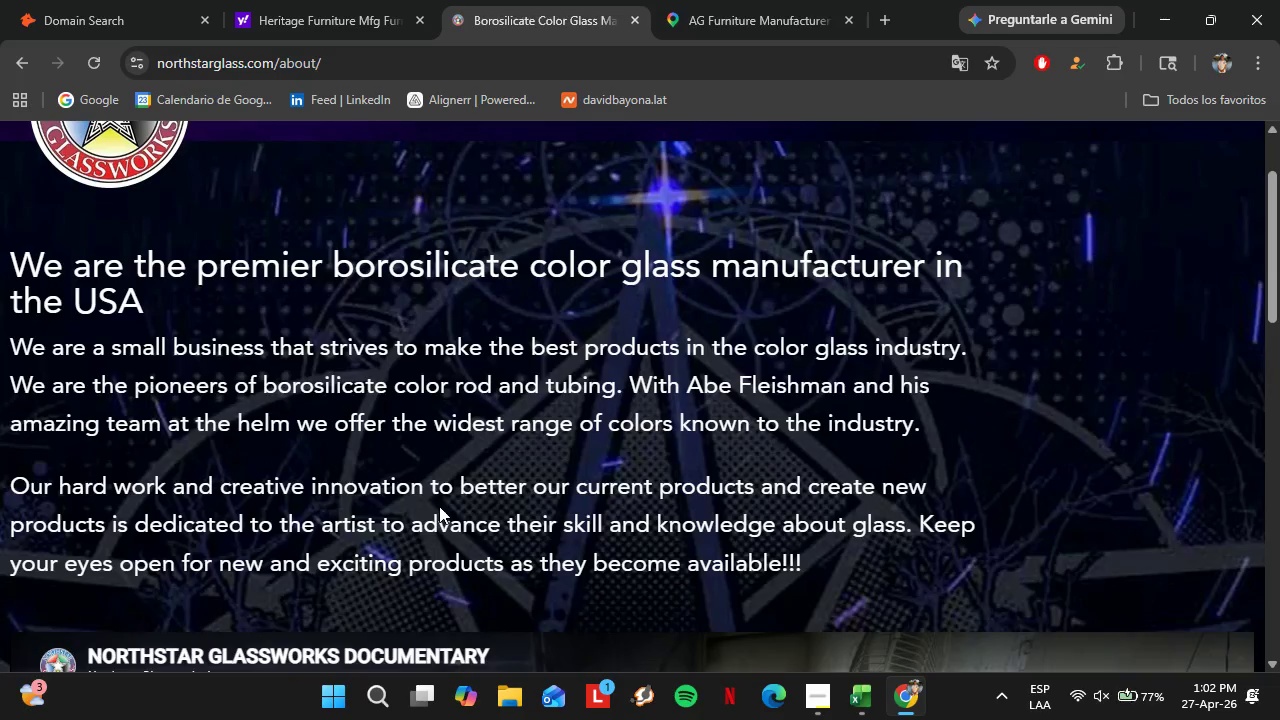 
scroll: coordinate [439, 506], scroll_direction: up, amount: 1.0
 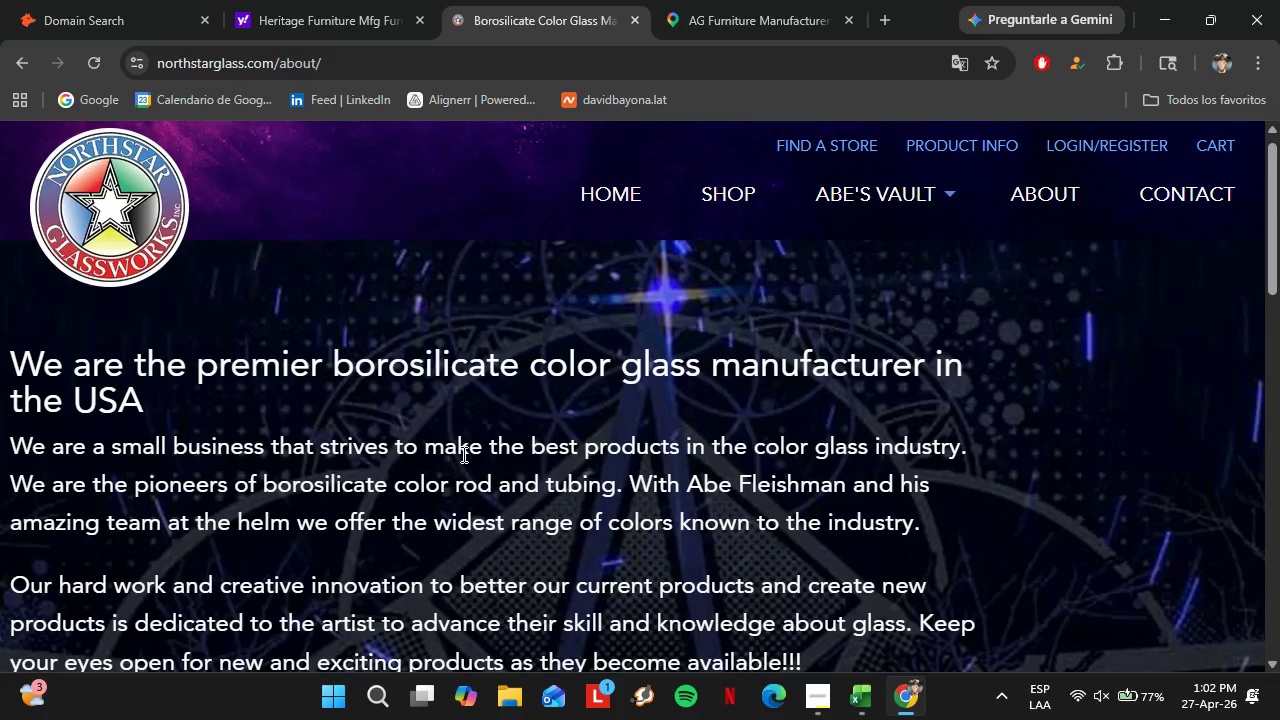 
scroll: coordinate [462, 454], scroll_direction: down, amount: 1.0
 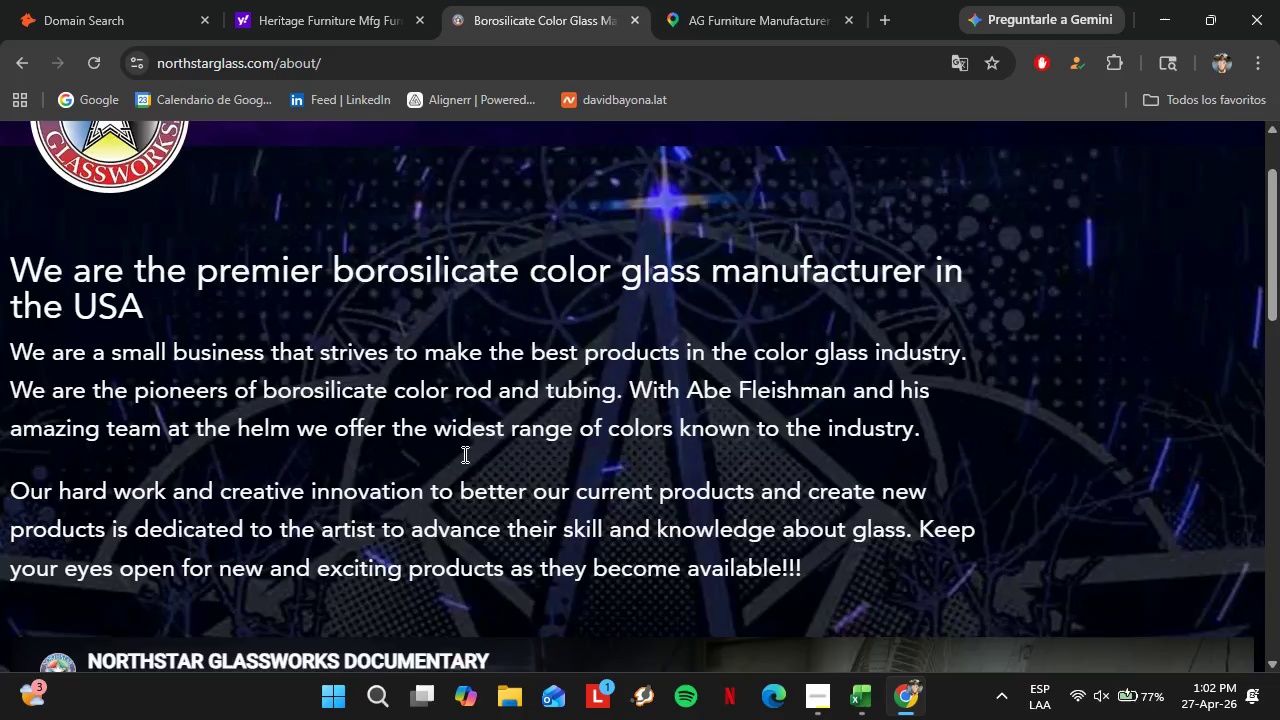 
scroll: coordinate [462, 454], scroll_direction: up, amount: 1.0
 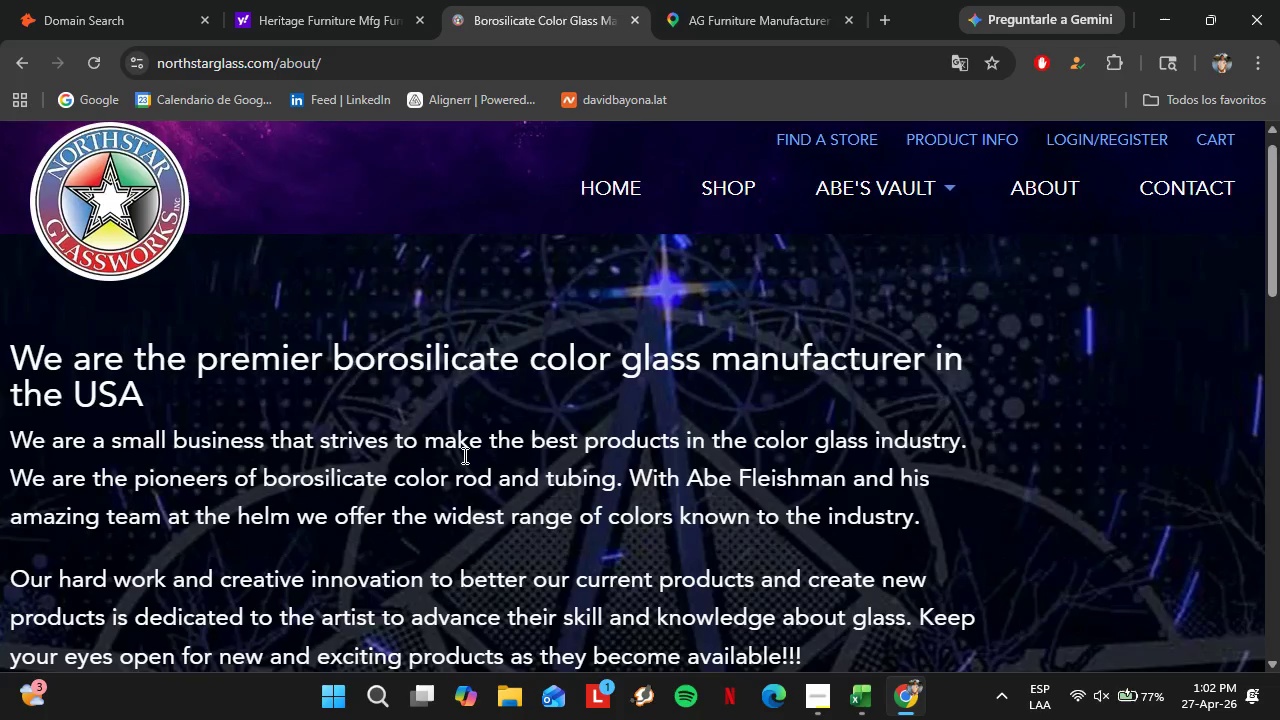 
scroll: coordinate [567, 492], scroll_direction: down, amount: 6.0
 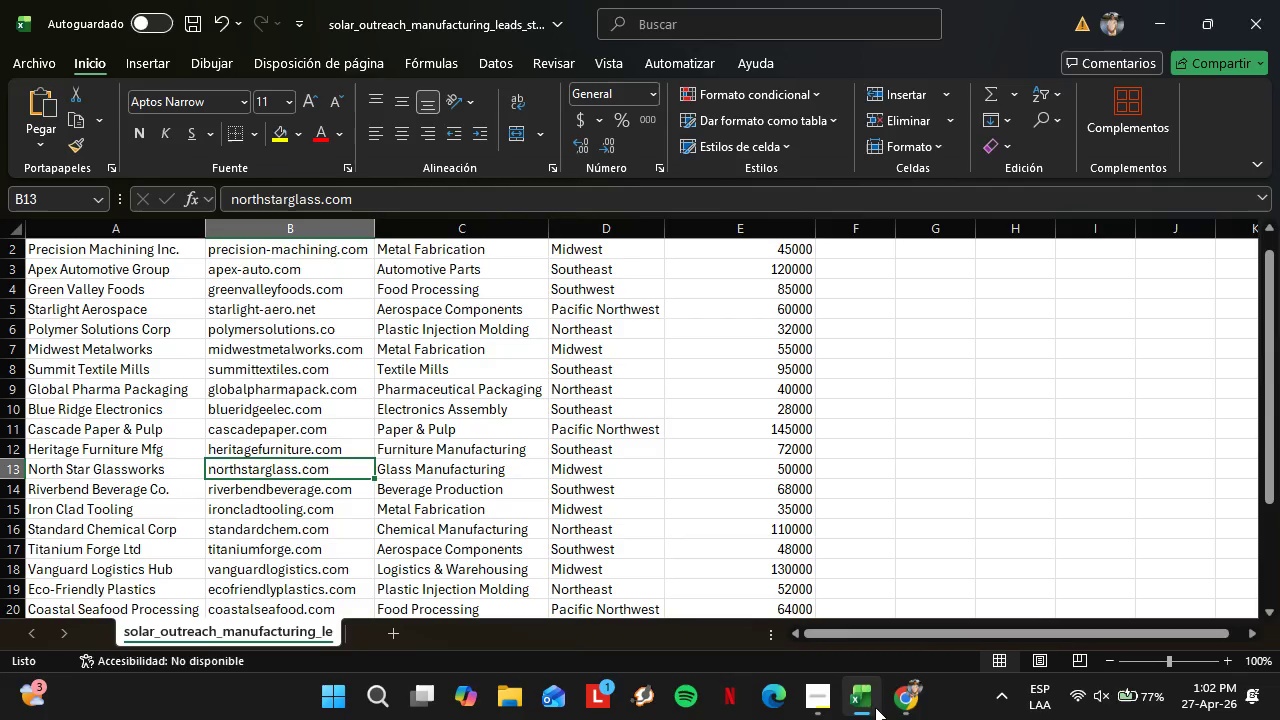 
left_click([150, 472])
 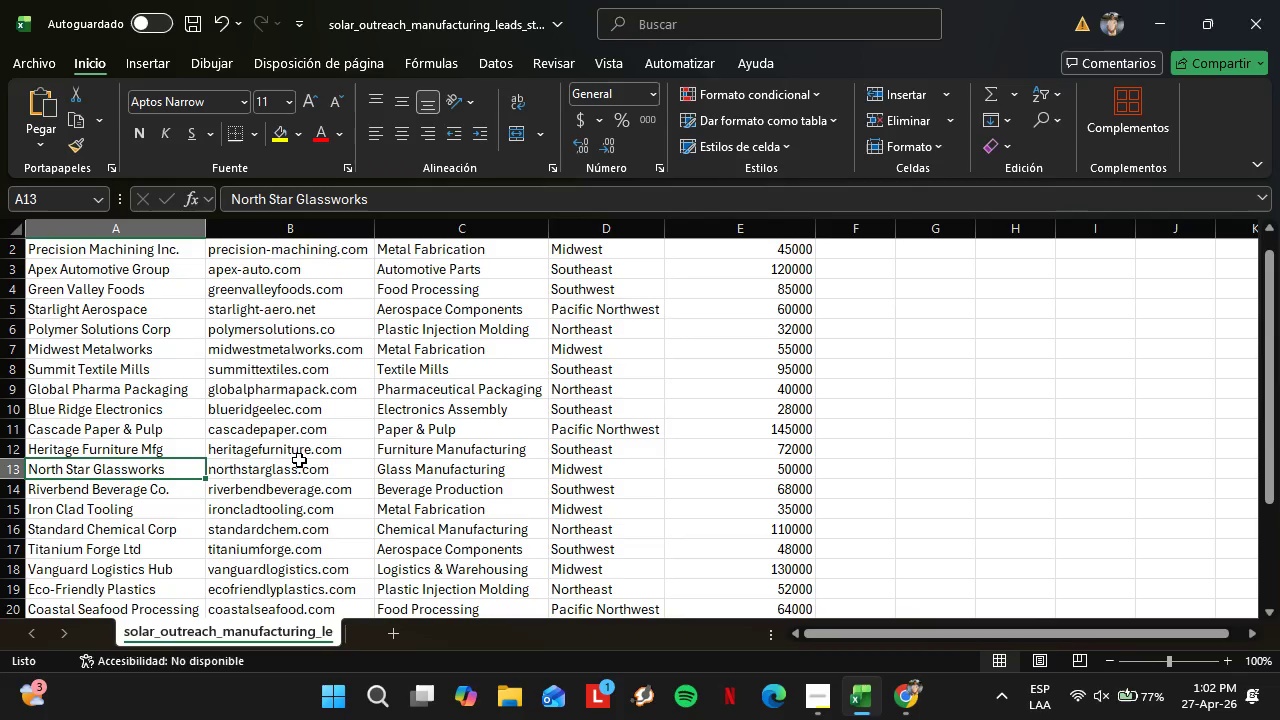 
key(Control+C)
 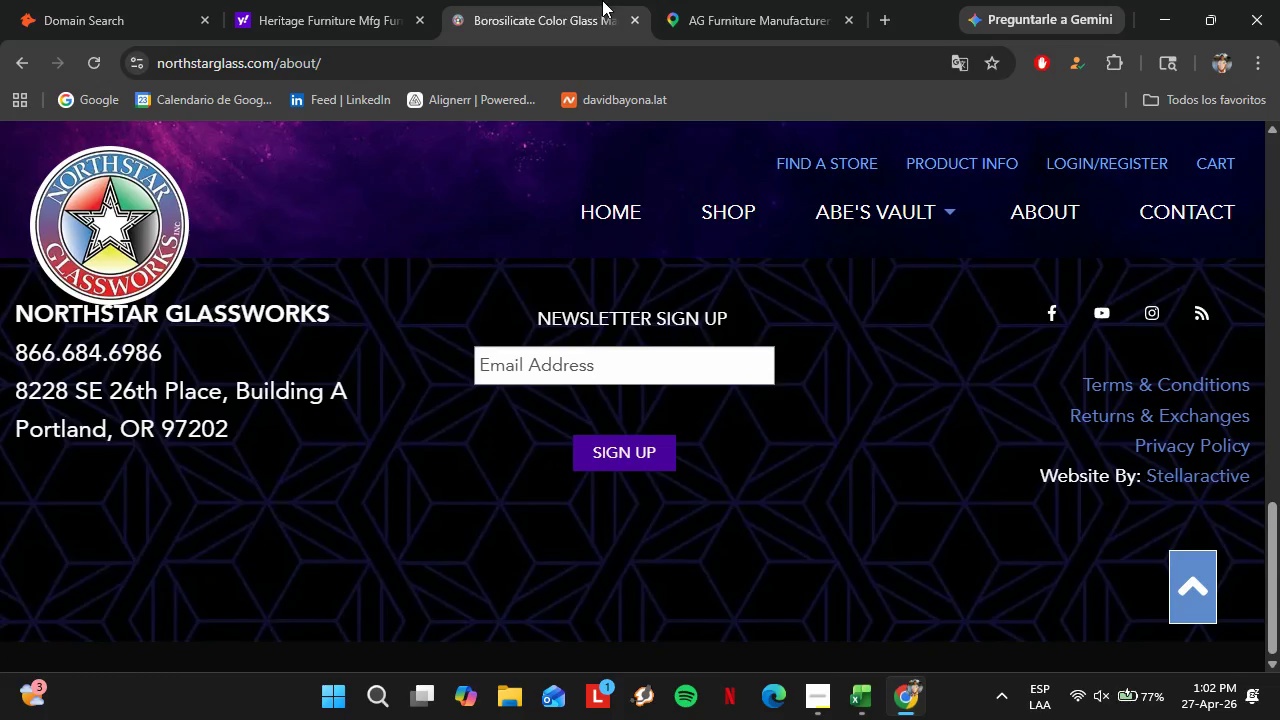 
left_click([711, 0])
 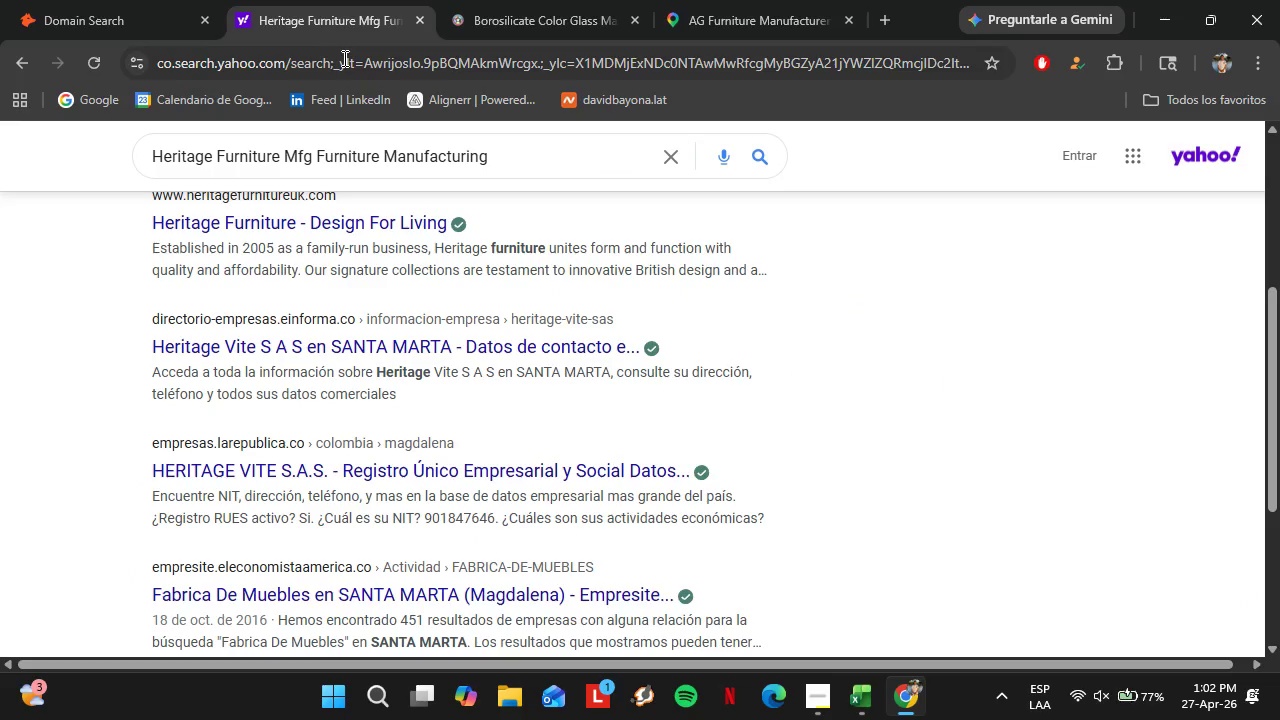 
double_click([344, 58])
 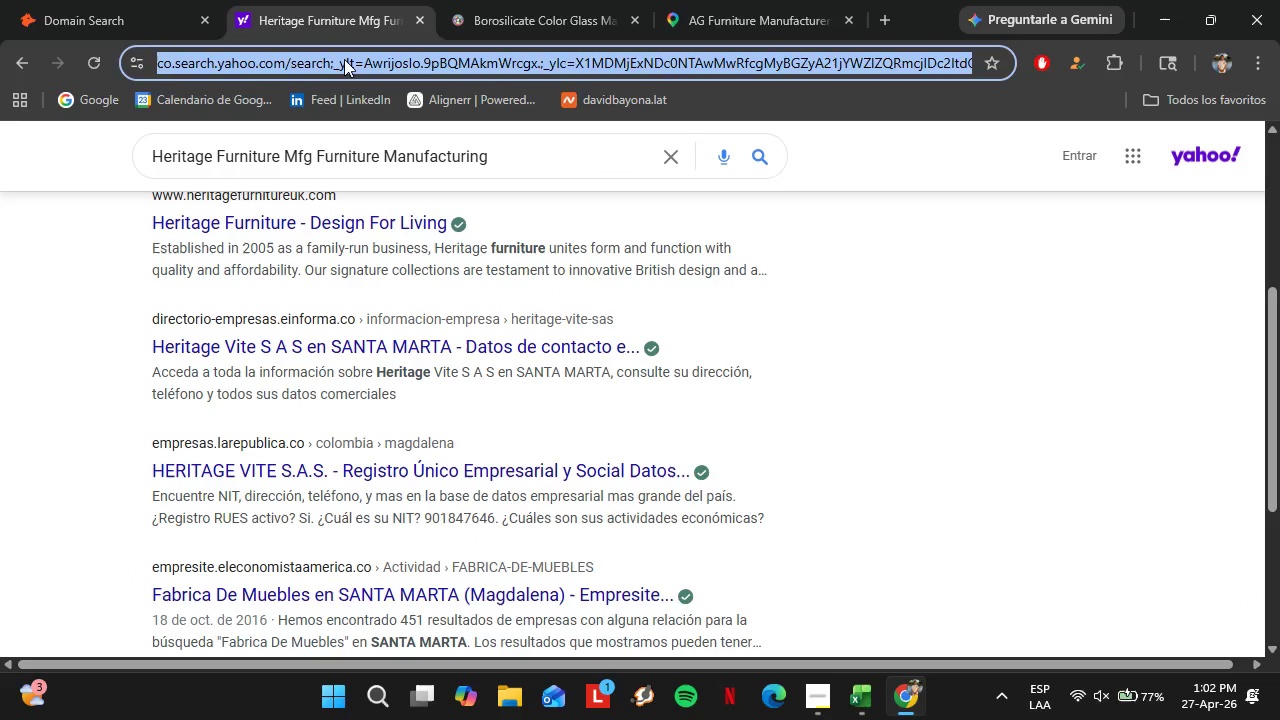 
key(Control+V)
 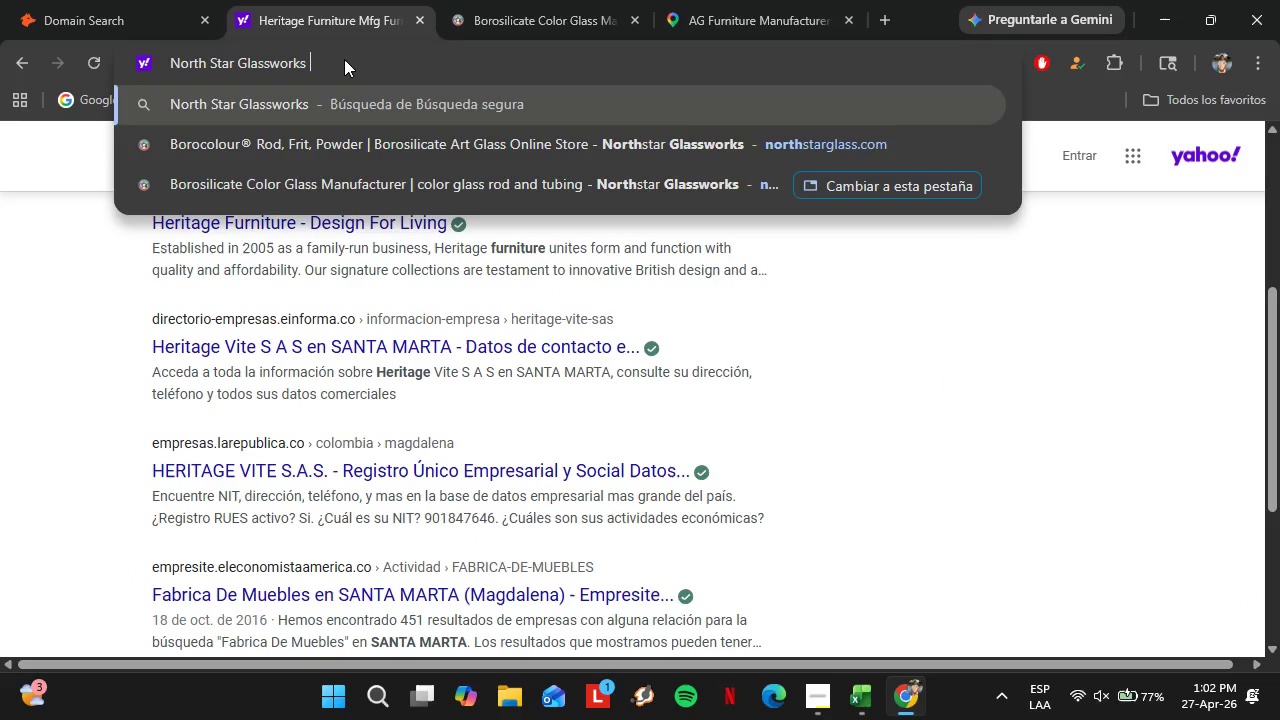 
type( owner)
 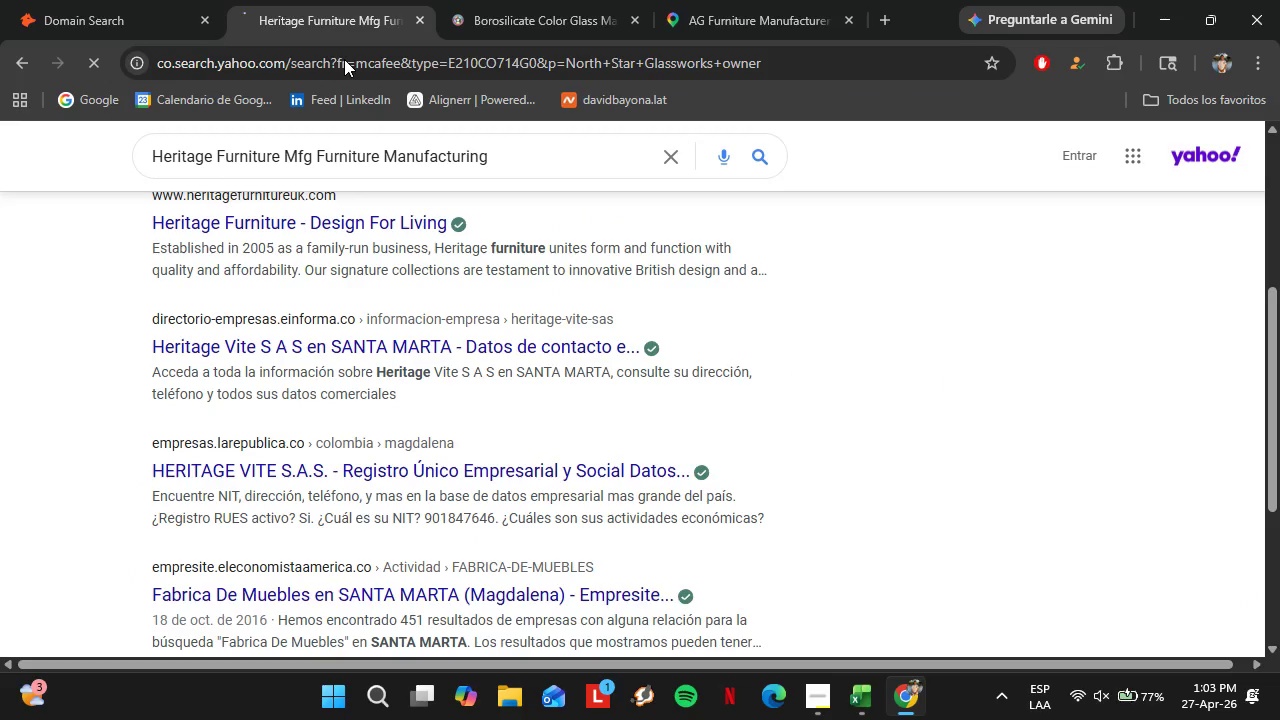 
key(Enter)
 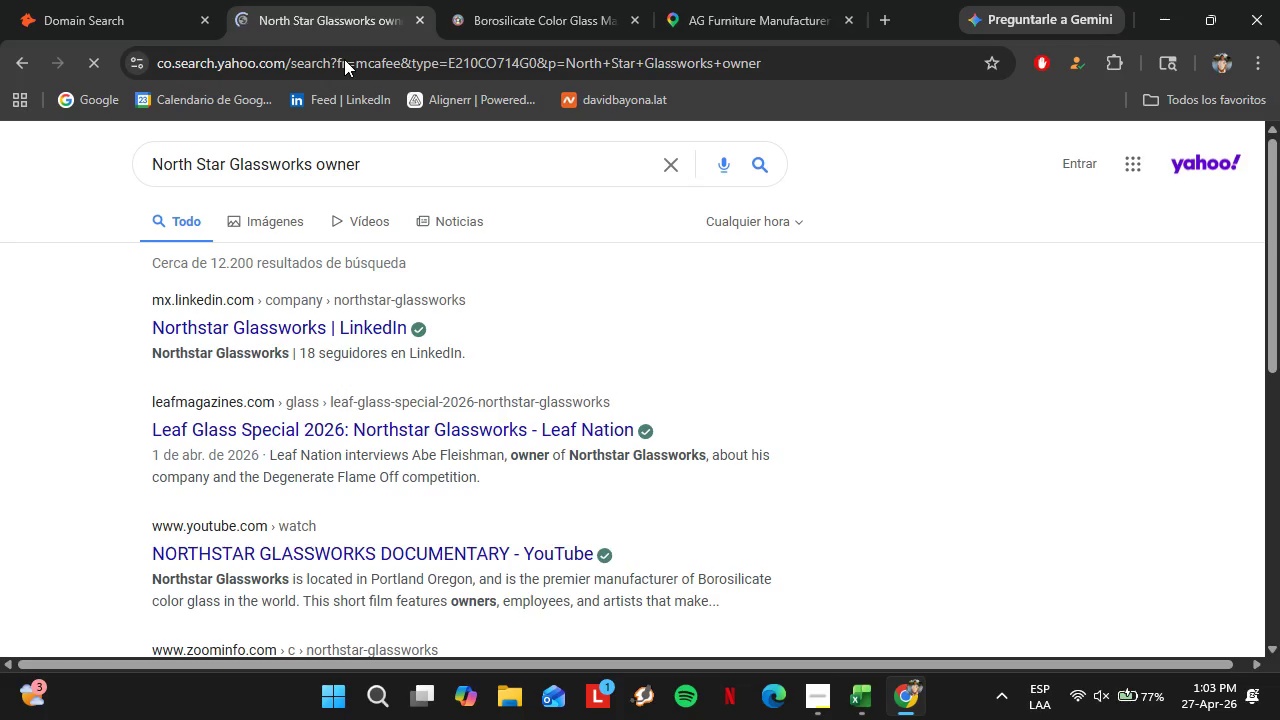 
wait(9.77)
 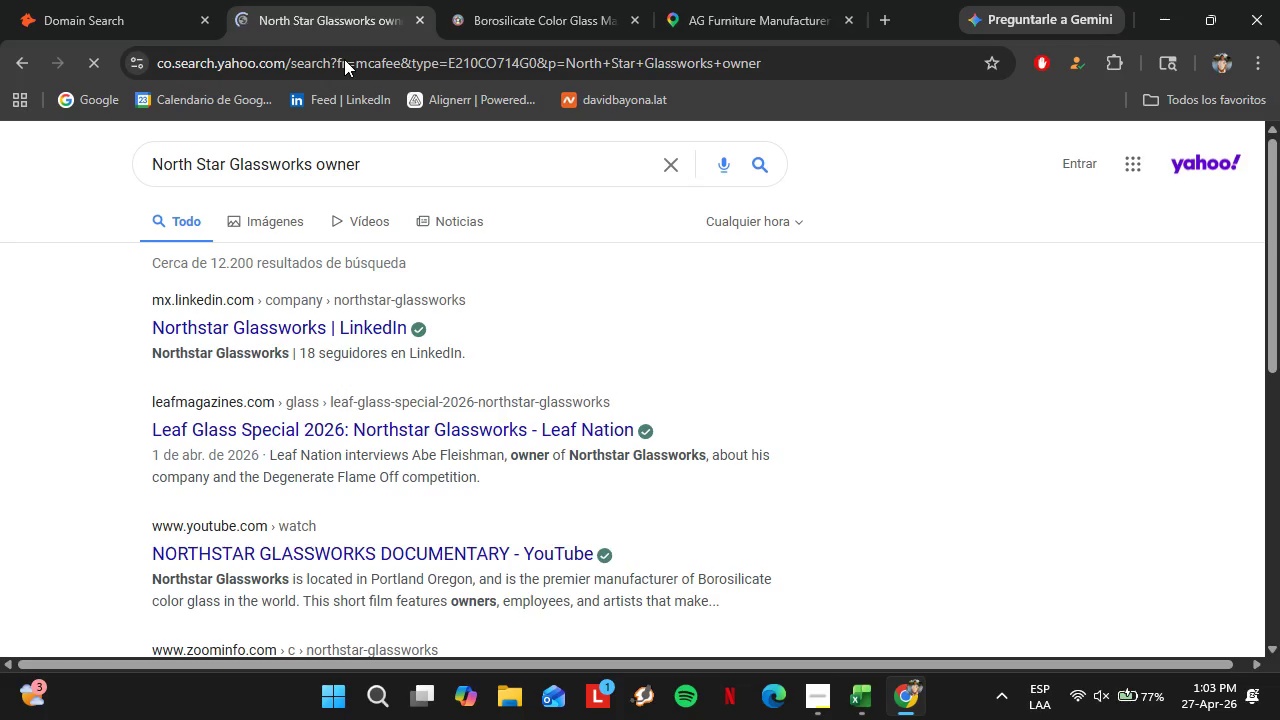 
left_click_drag(start_coordinate=[361, 160], to_coordinate=[318, 160])
 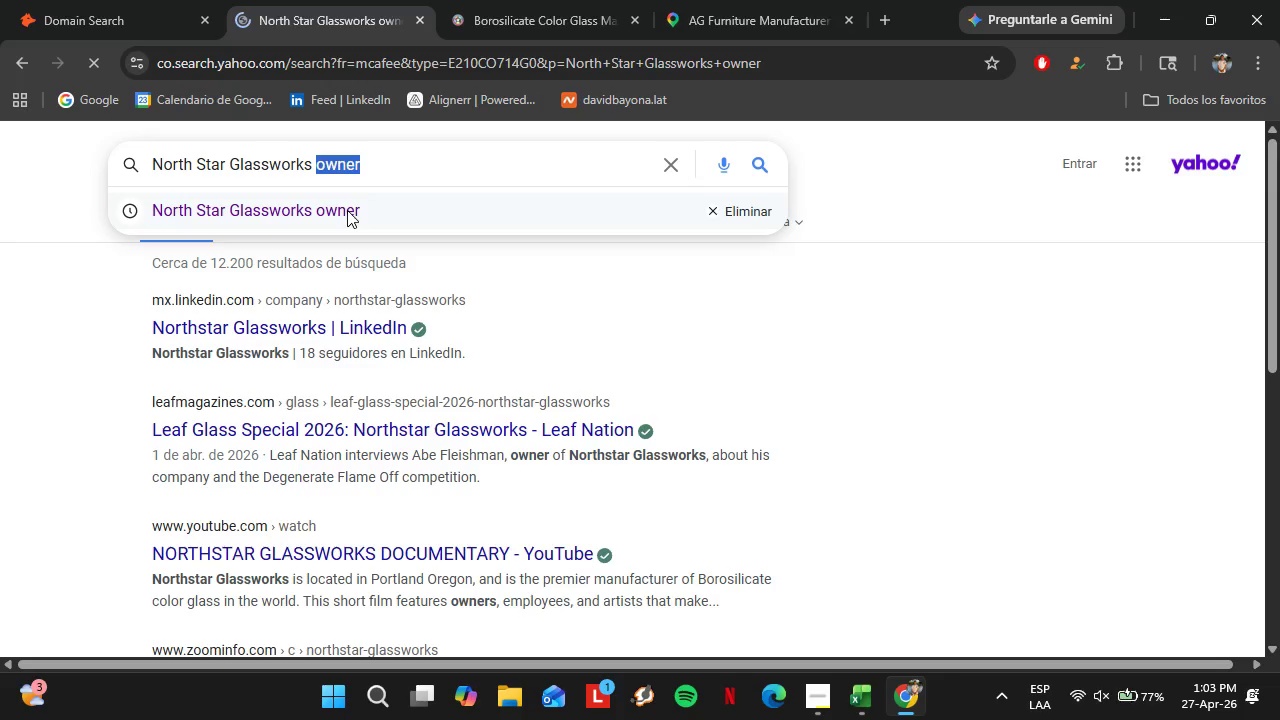 
key(Backspace)
type(team)
 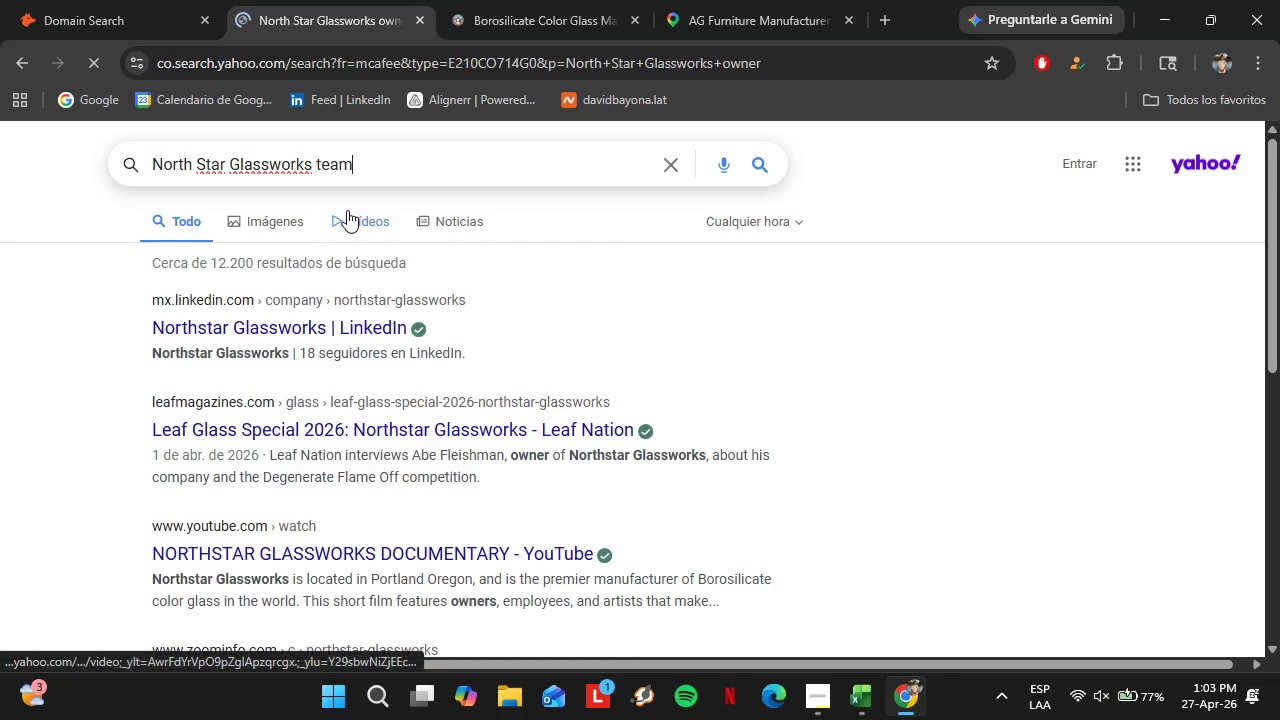 
key(Enter)
 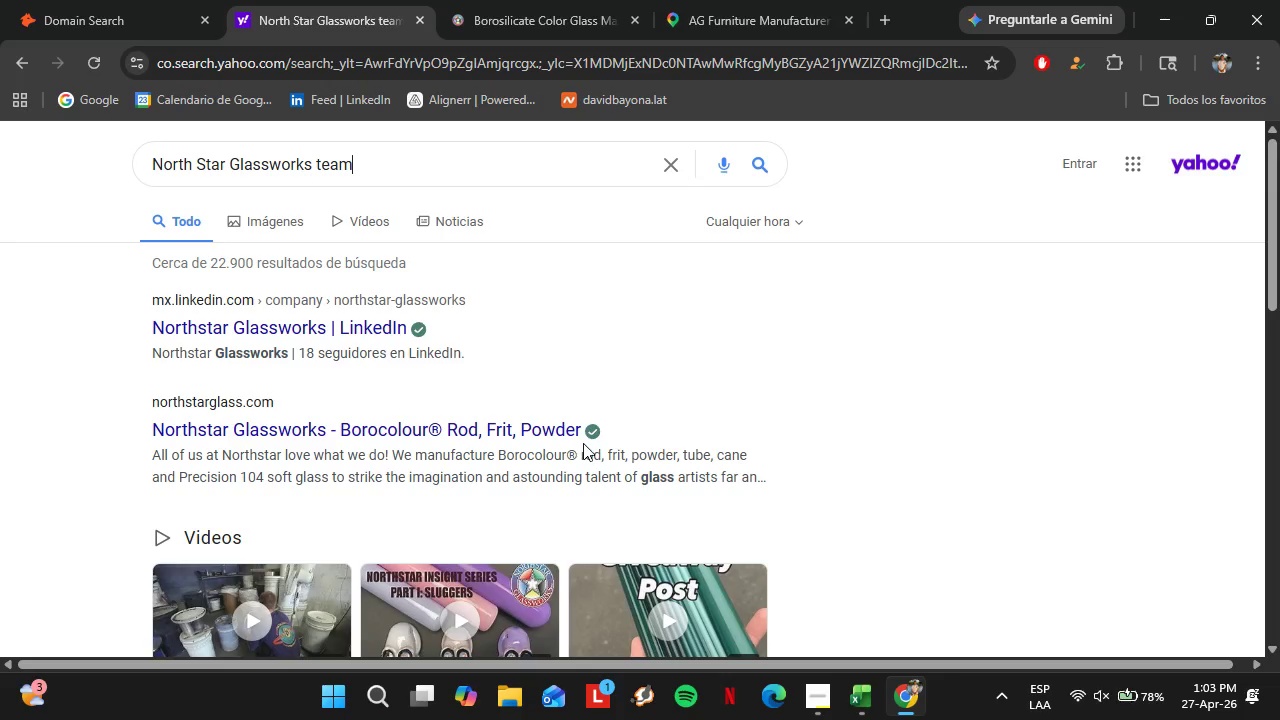 
wait(43.62)
 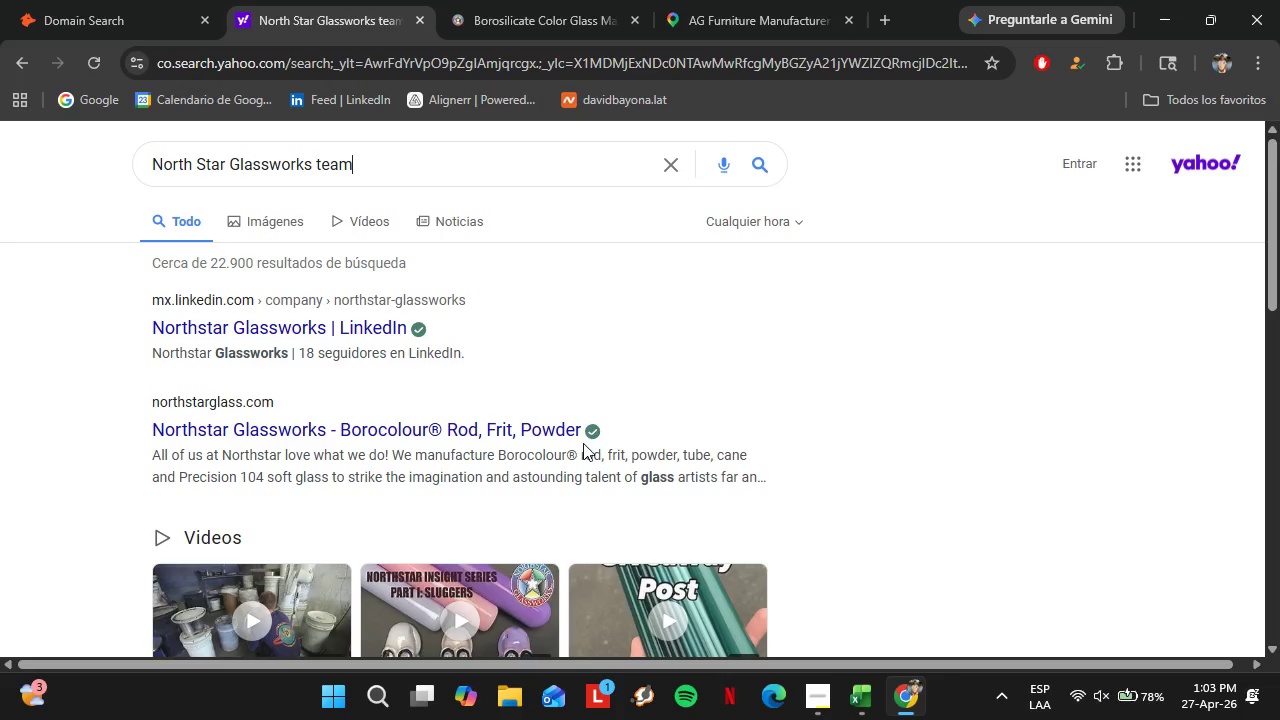 
scroll: coordinate [686, 340], scroll_direction: down, amount: 10.0
 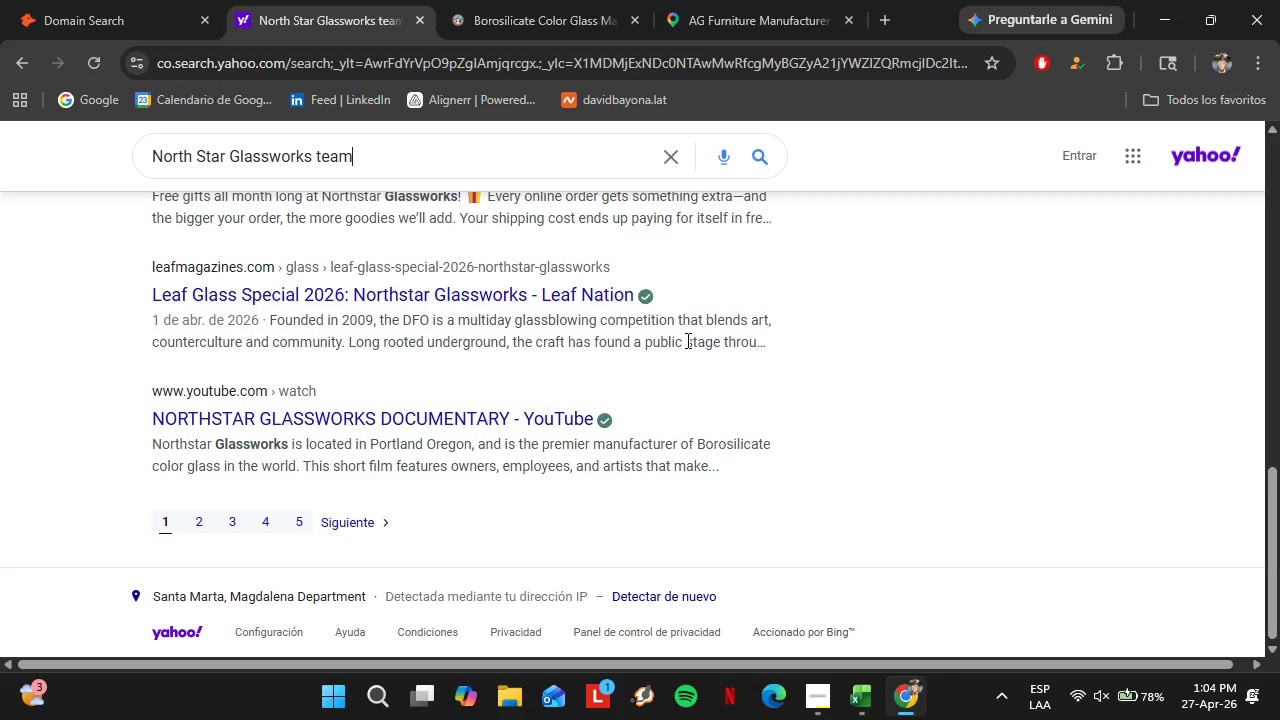 
wait(7.2)
 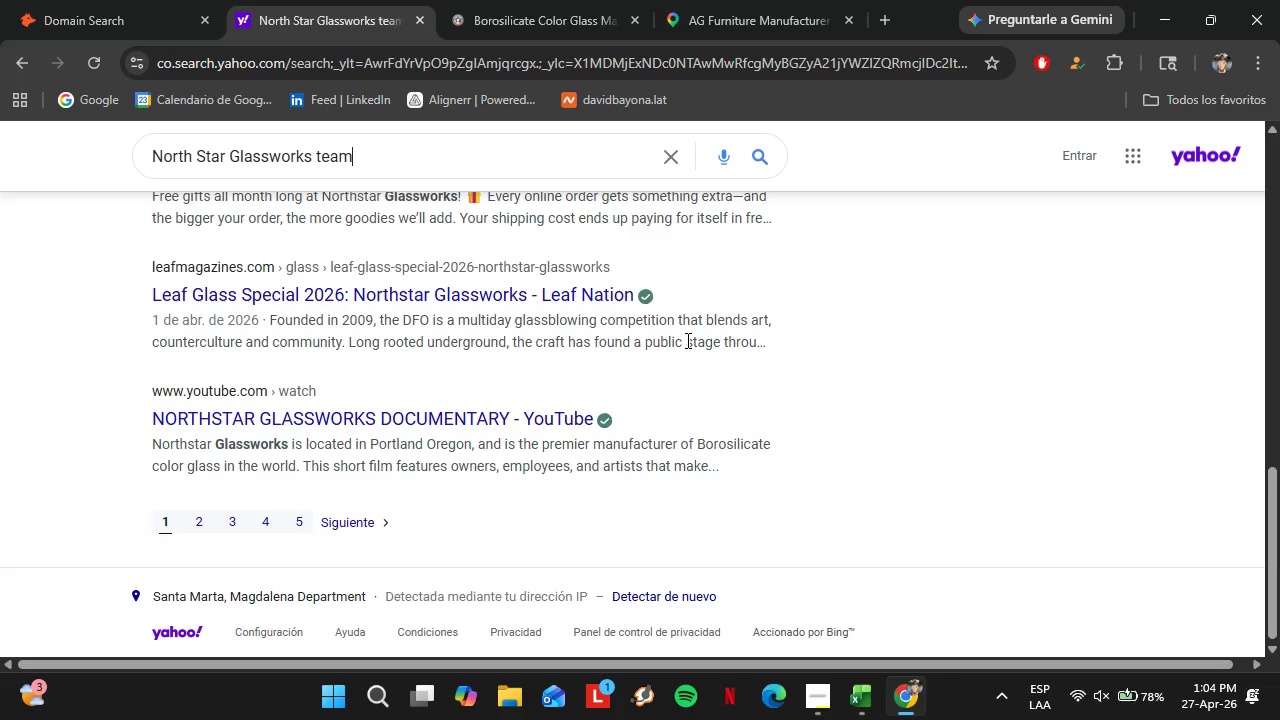 
left_click([850, 713])
 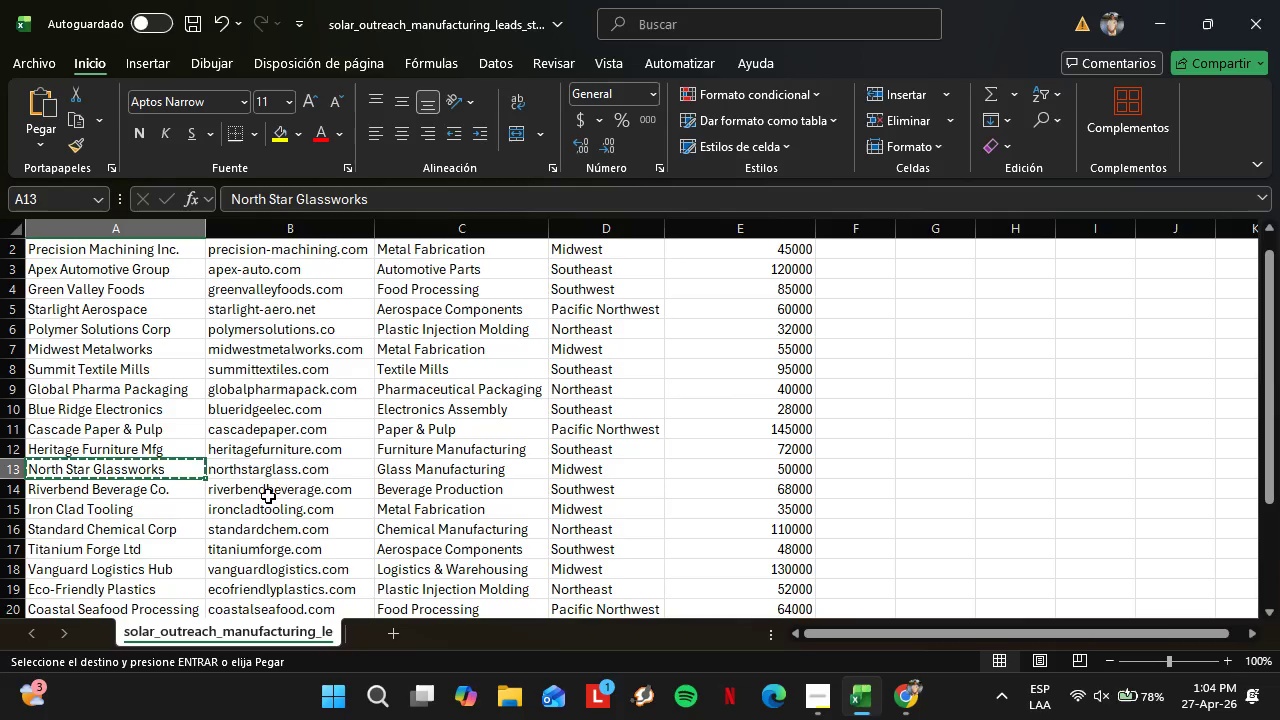 
left_click([266, 492])
 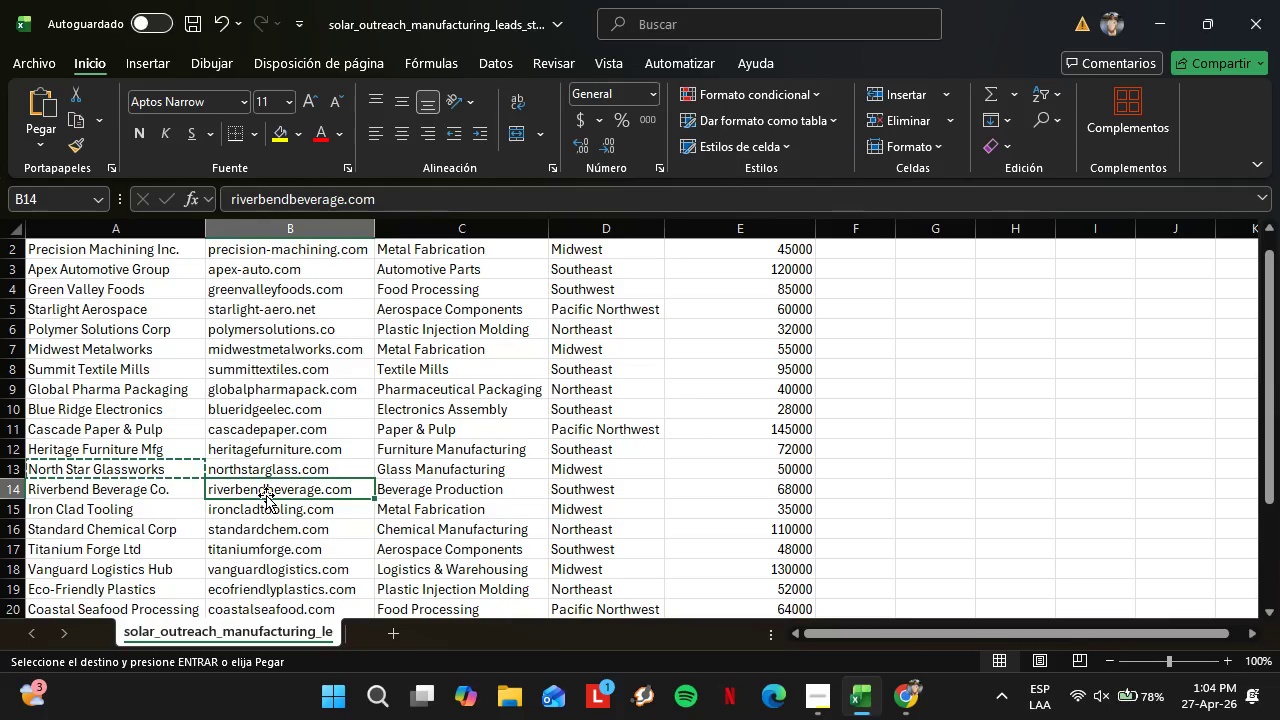 
key(Control+C)
 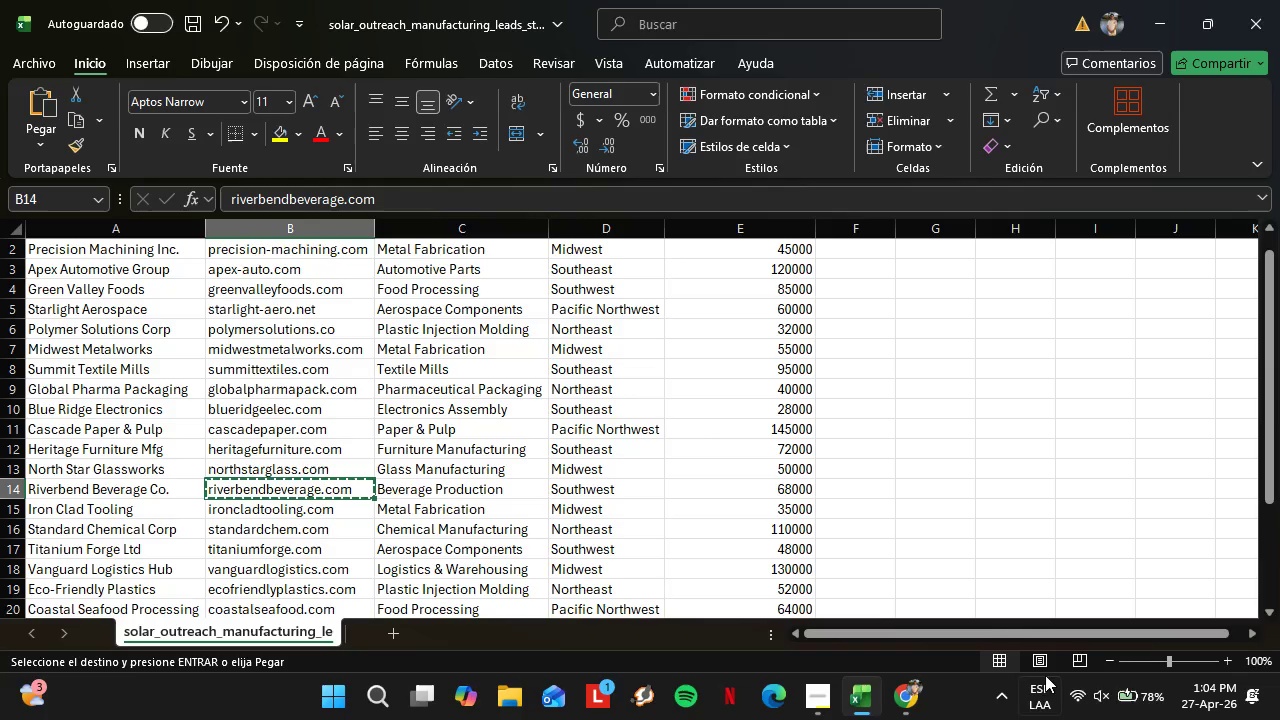 
left_click([912, 706])
 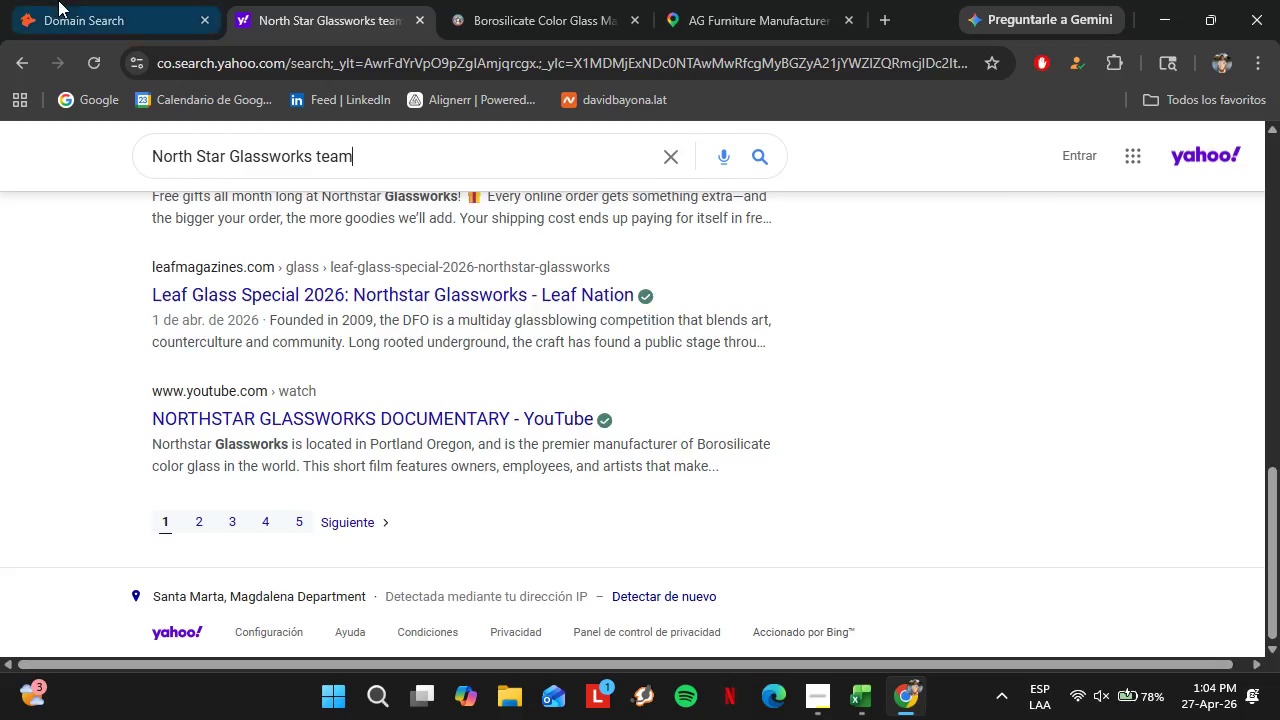 
left_click([58, 0])
 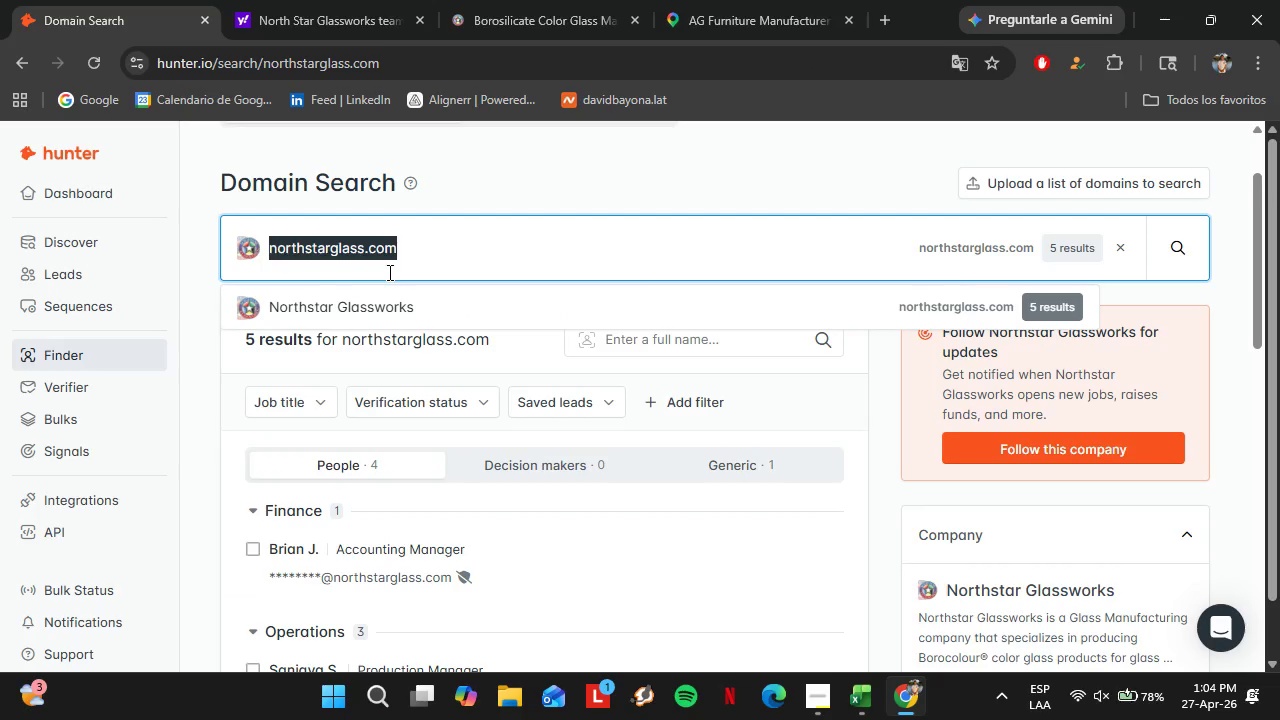 
left_click([388, 272])
 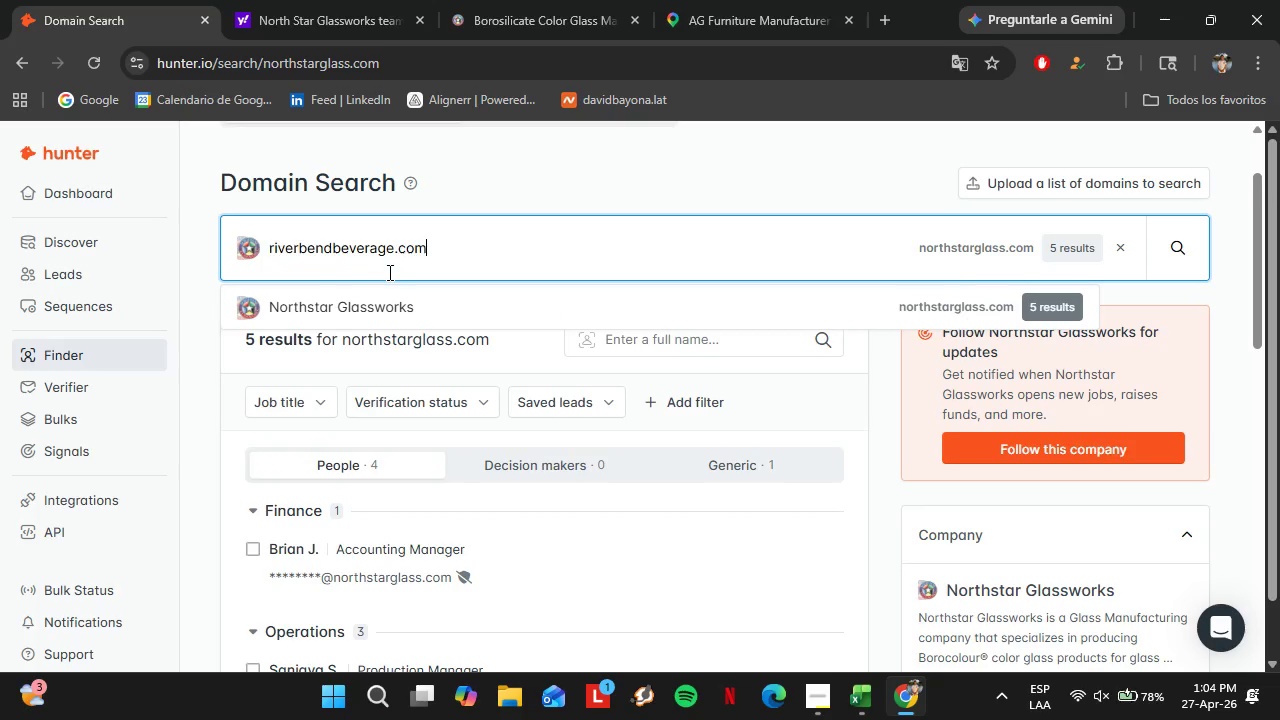 
key(Control+ControlLeft)
 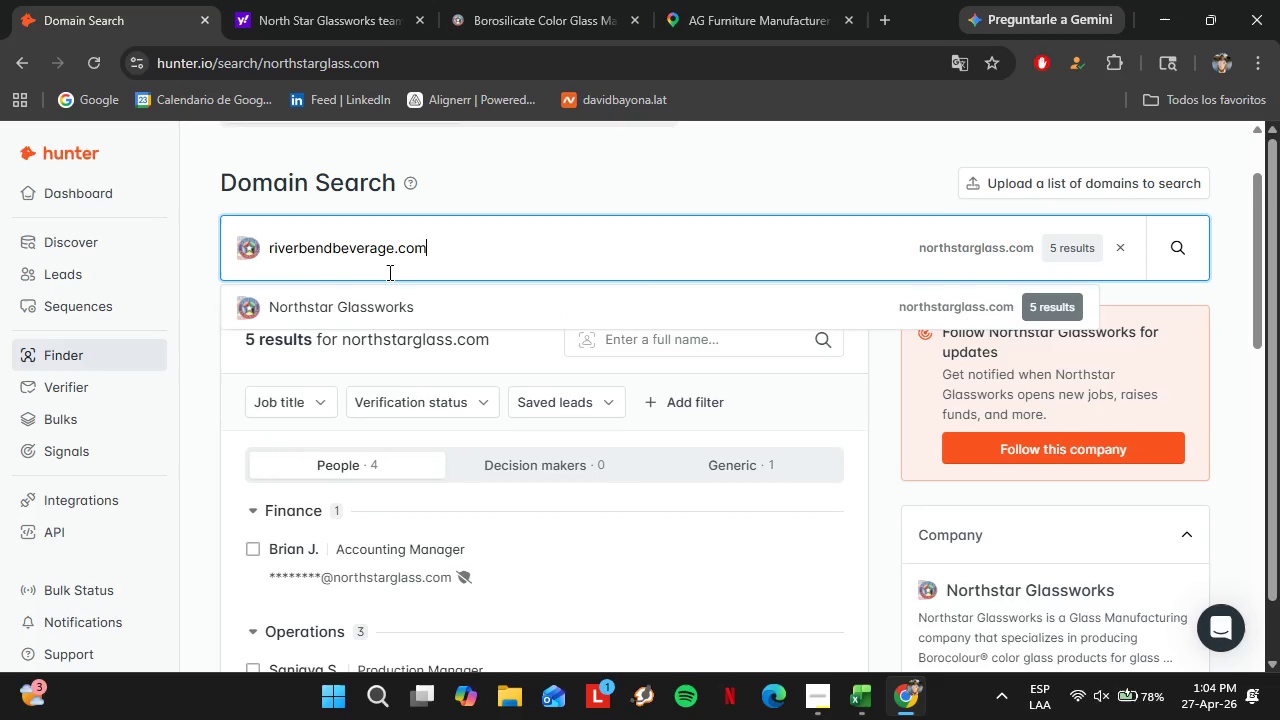 
key(Control+V)
 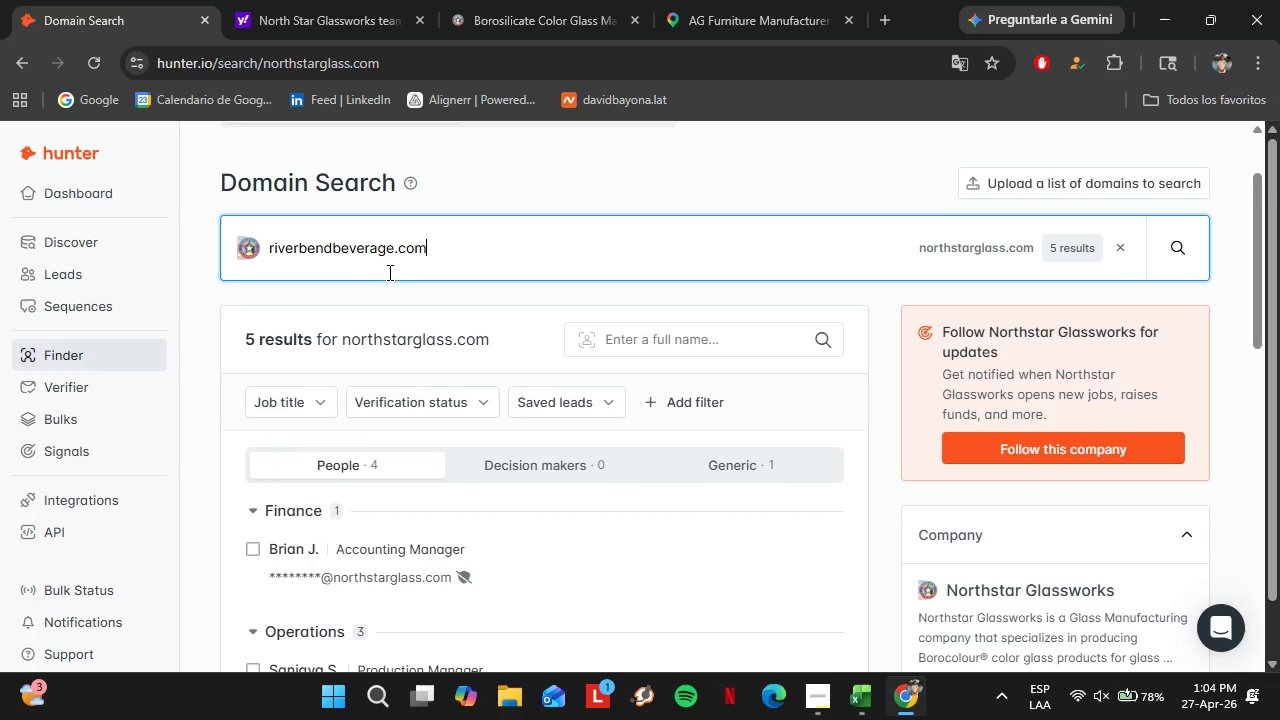 
key(Enter)
 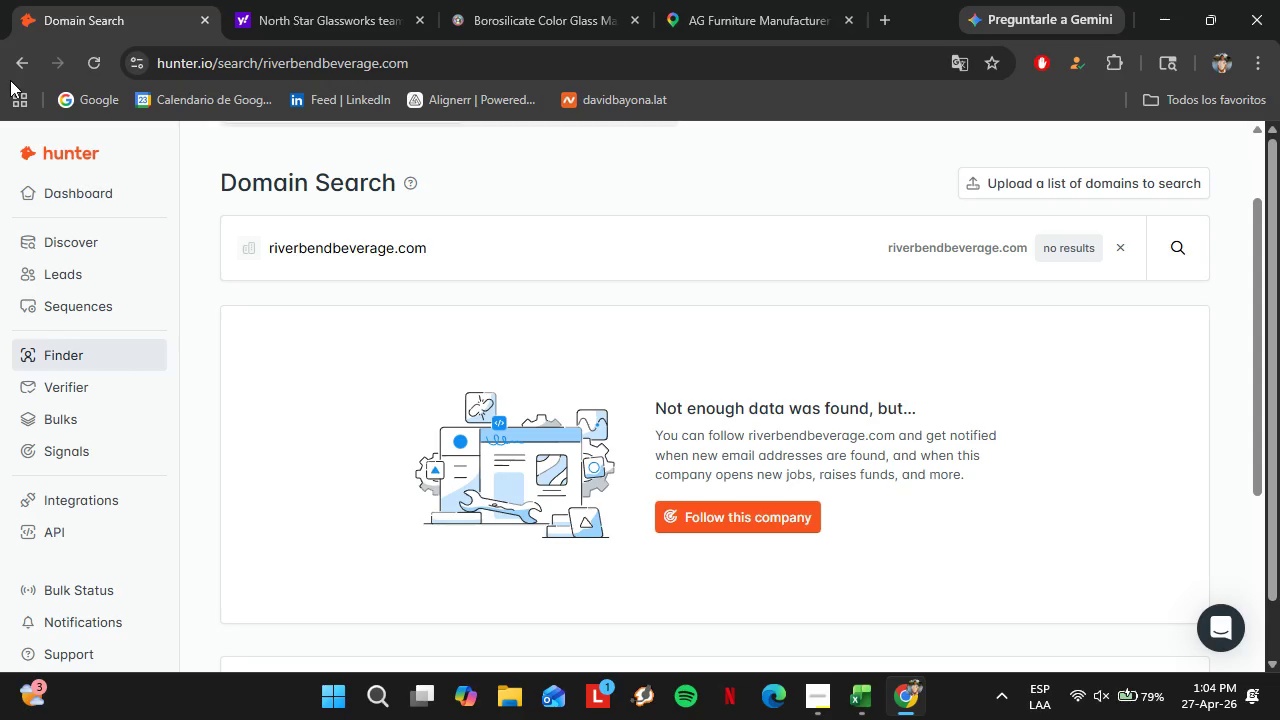 
wait(19.83)
 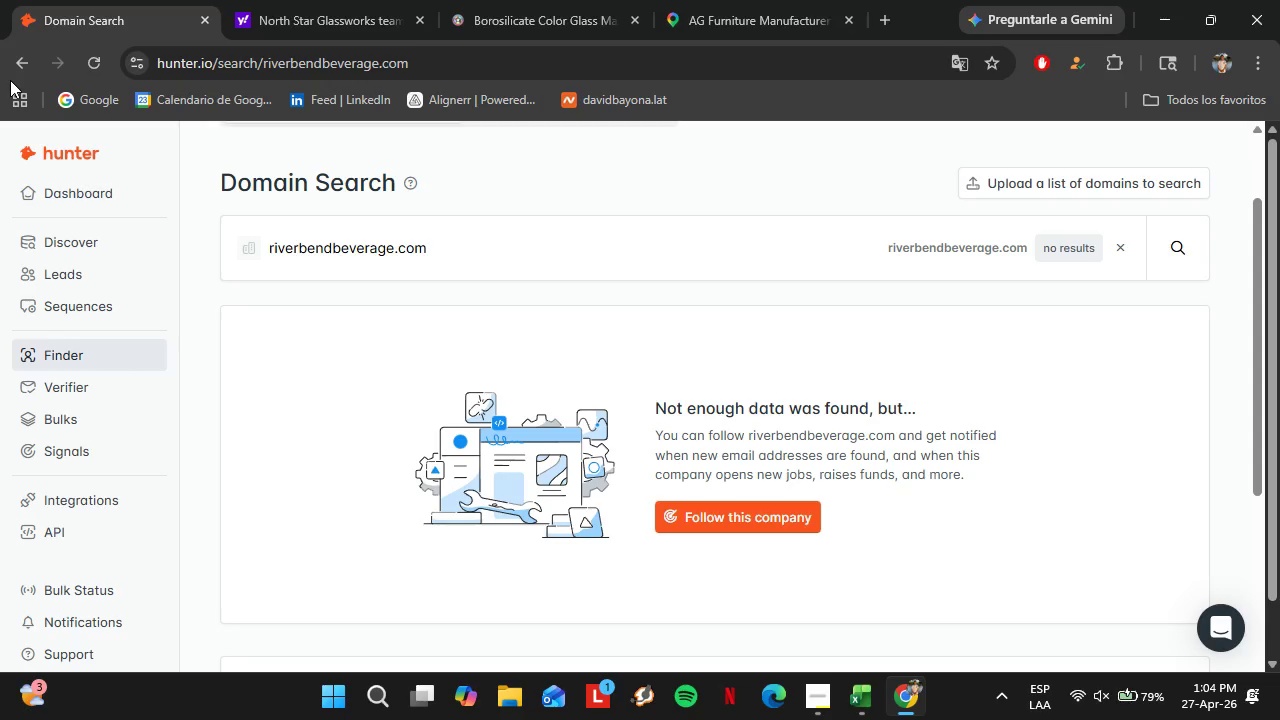 
left_click([282, 0])
 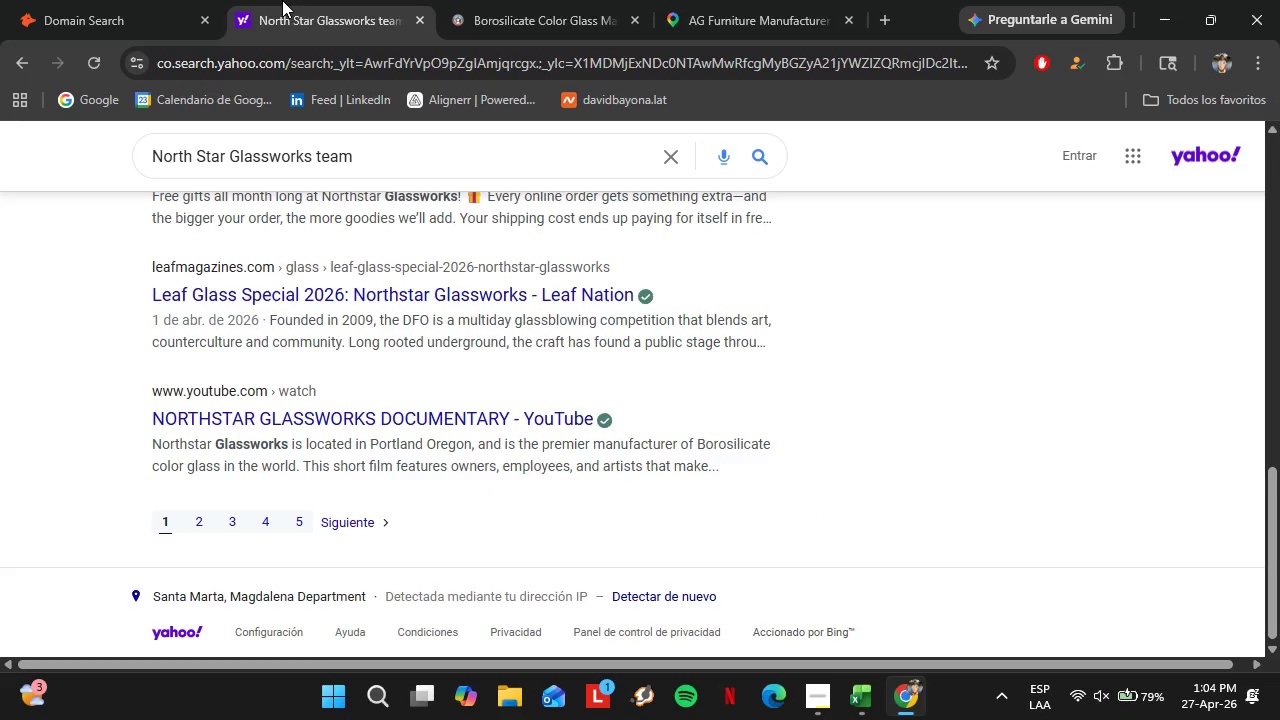 
wait(10.95)
 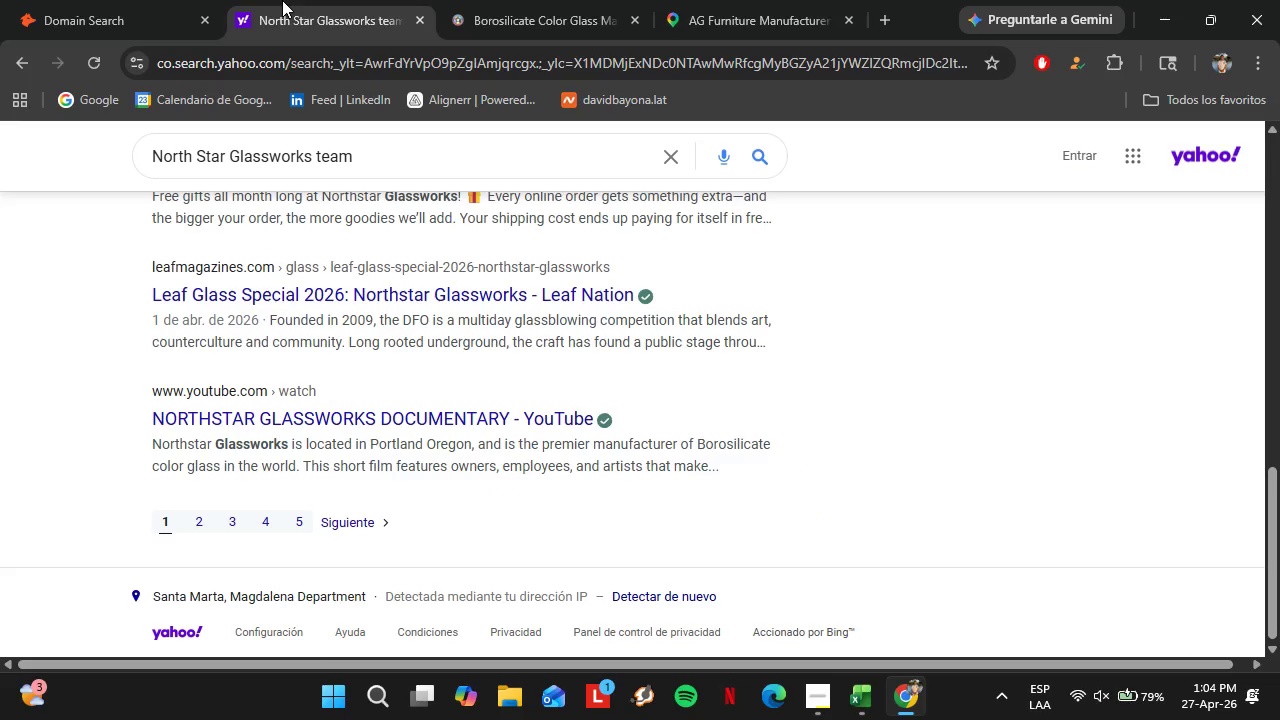 
scroll: coordinate [328, 372], scroll_direction: up, amount: 16.0
 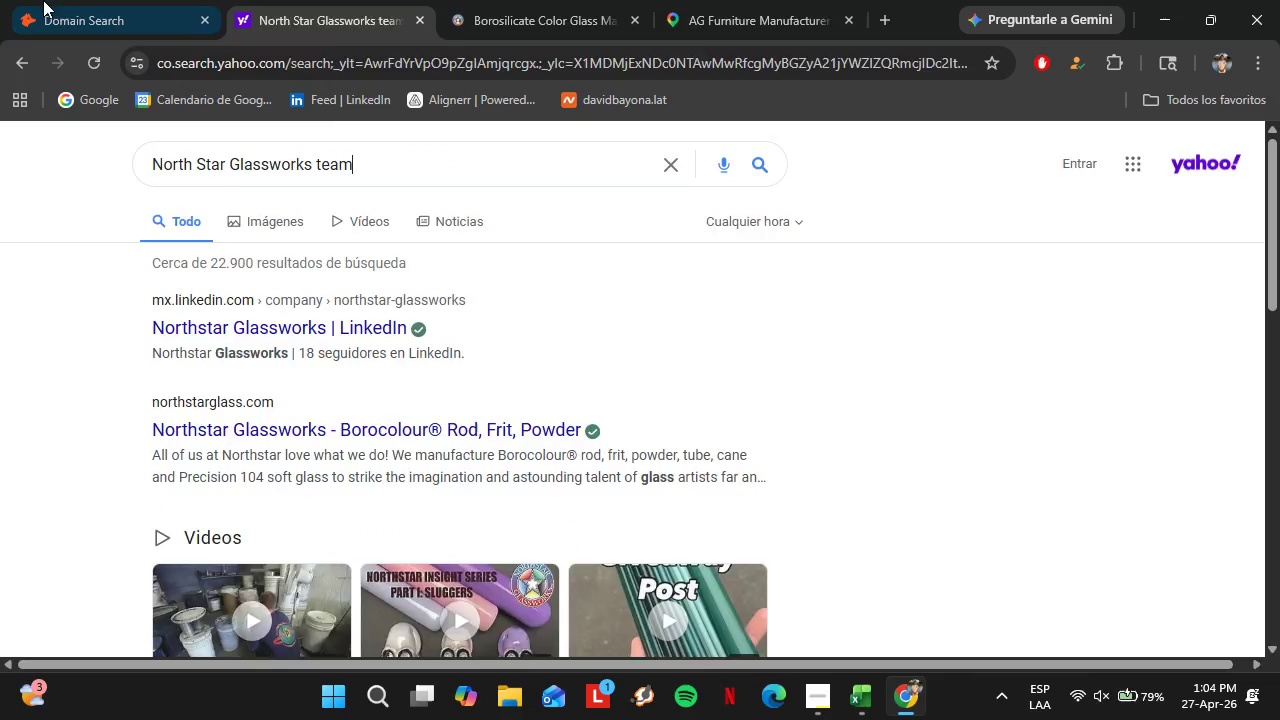 
left_click([43, 0])
 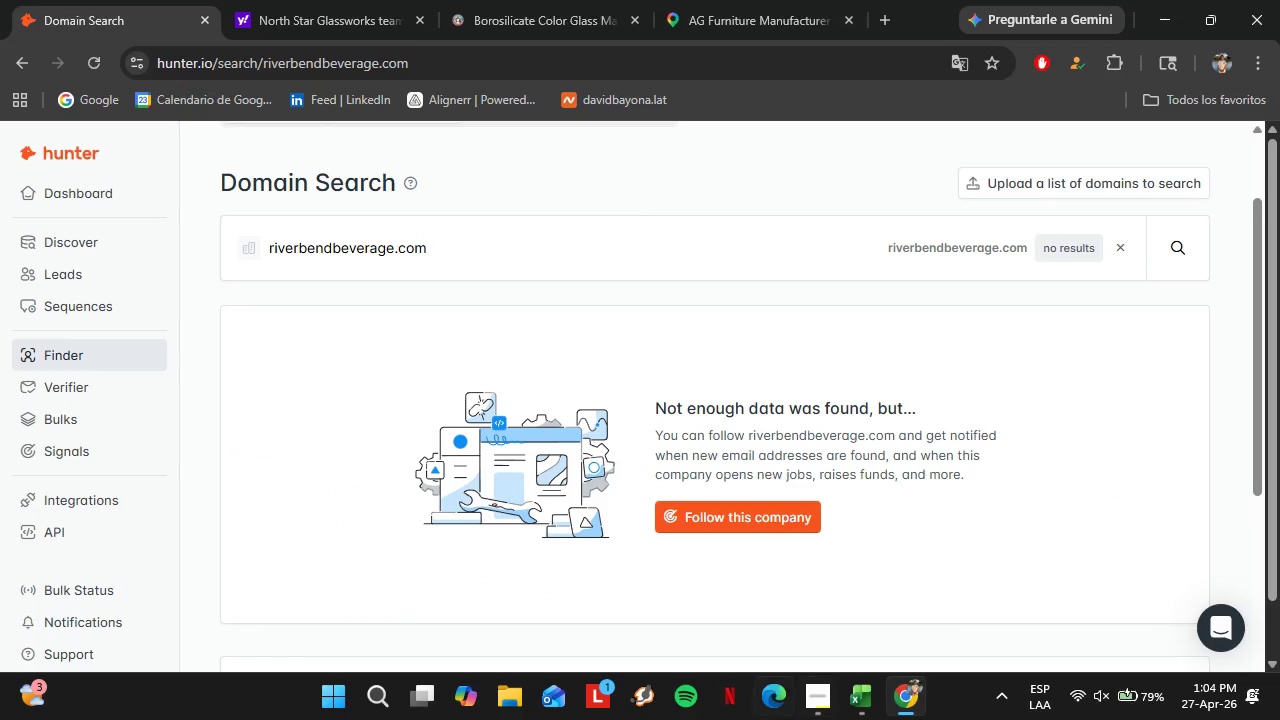 
left_click([866, 673])
 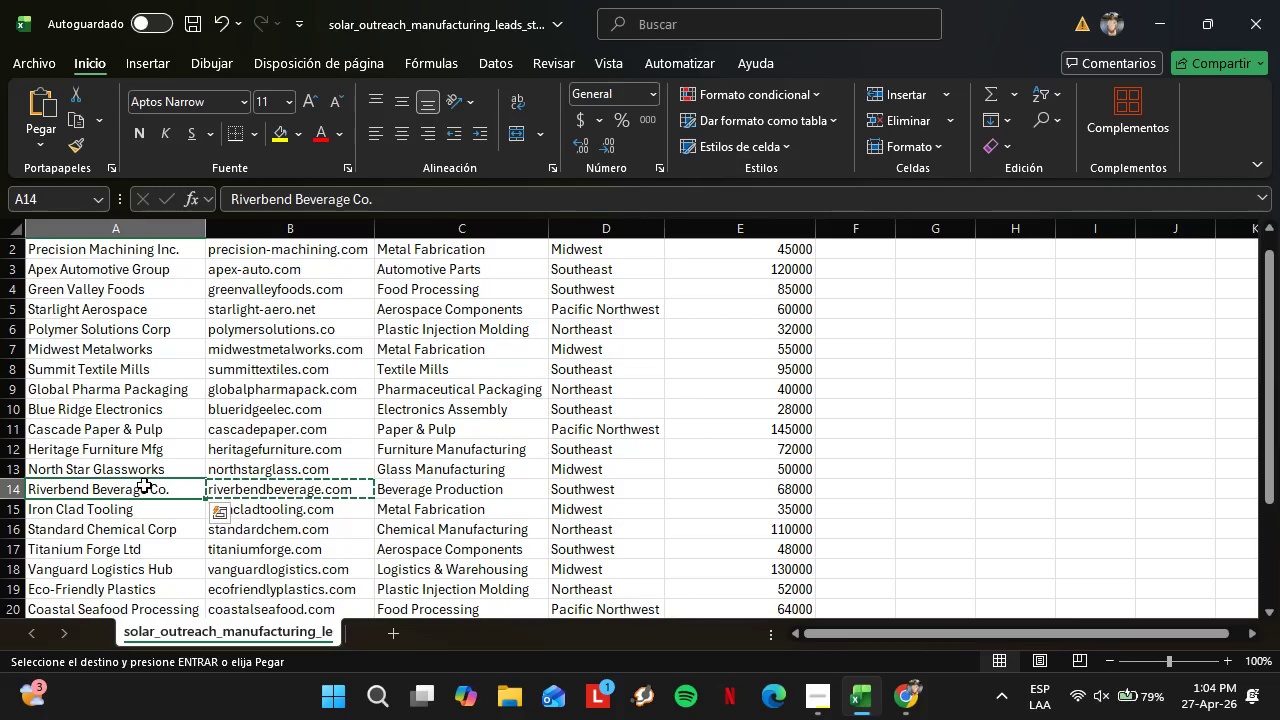 
key(Control+C)
 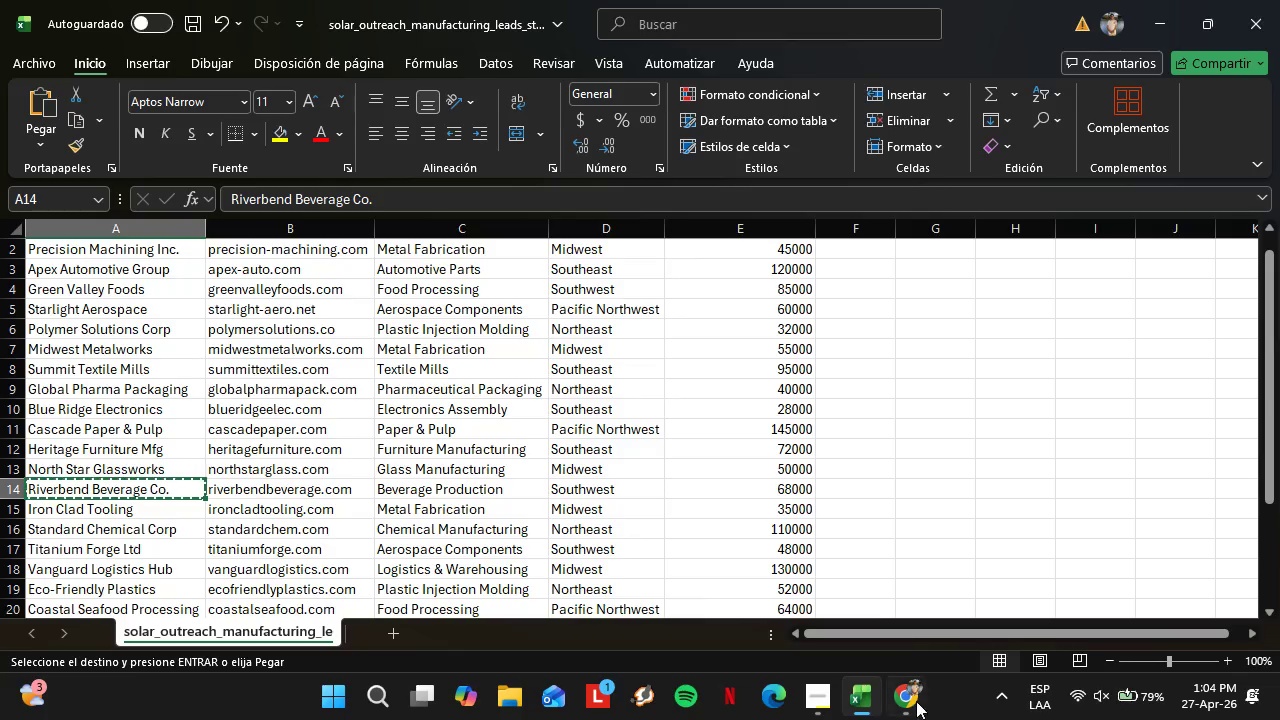 
left_click([914, 700])
 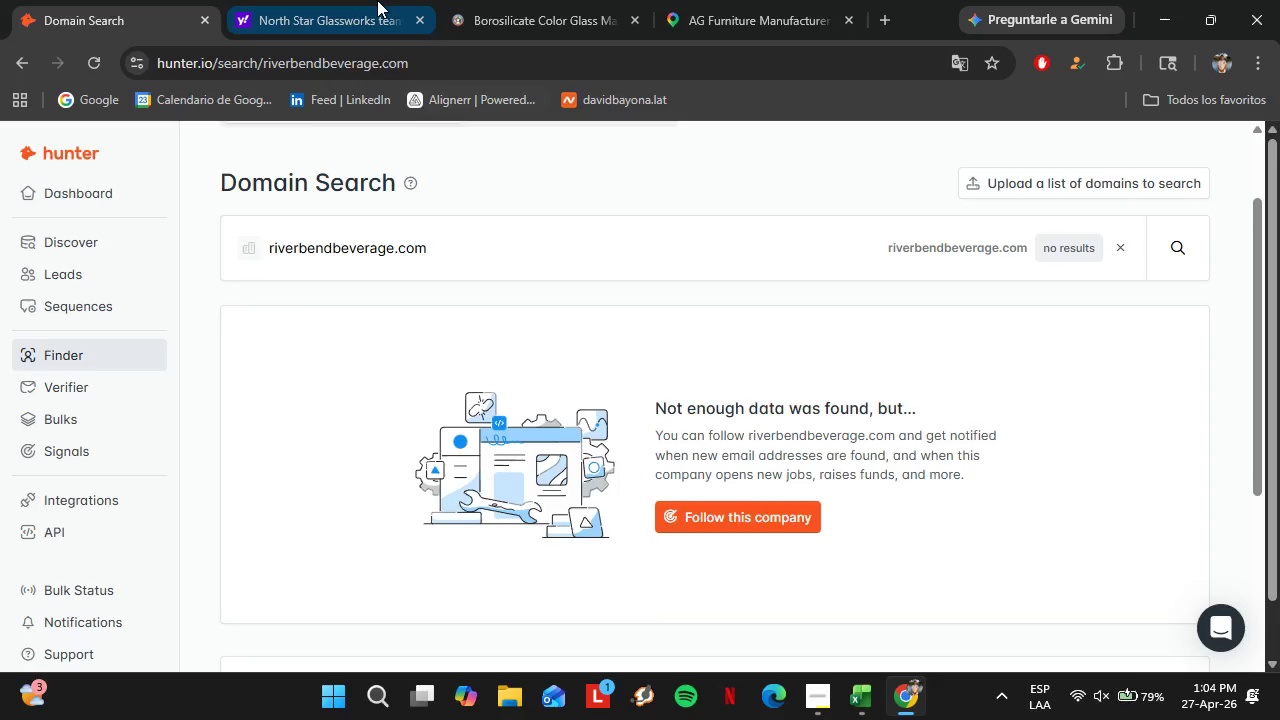 
left_click([377, 0])
 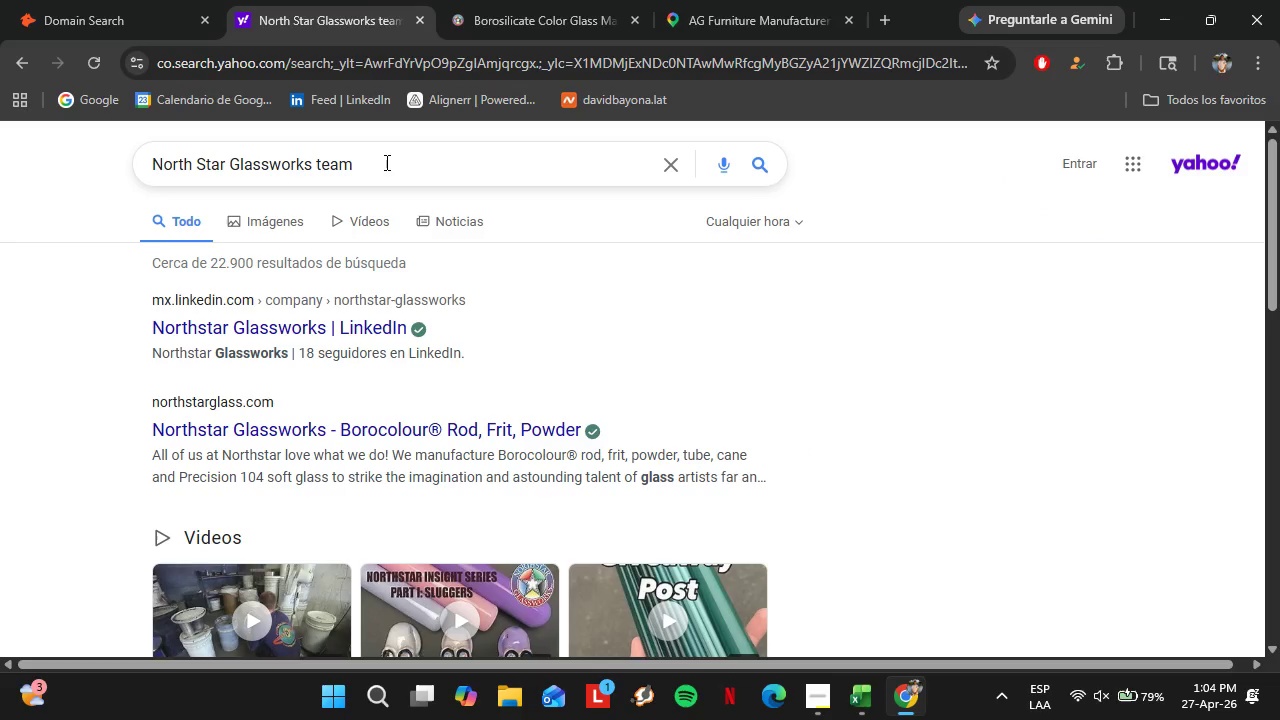 
left_click_drag(start_coordinate=[385, 162], to_coordinate=[138, 188])
 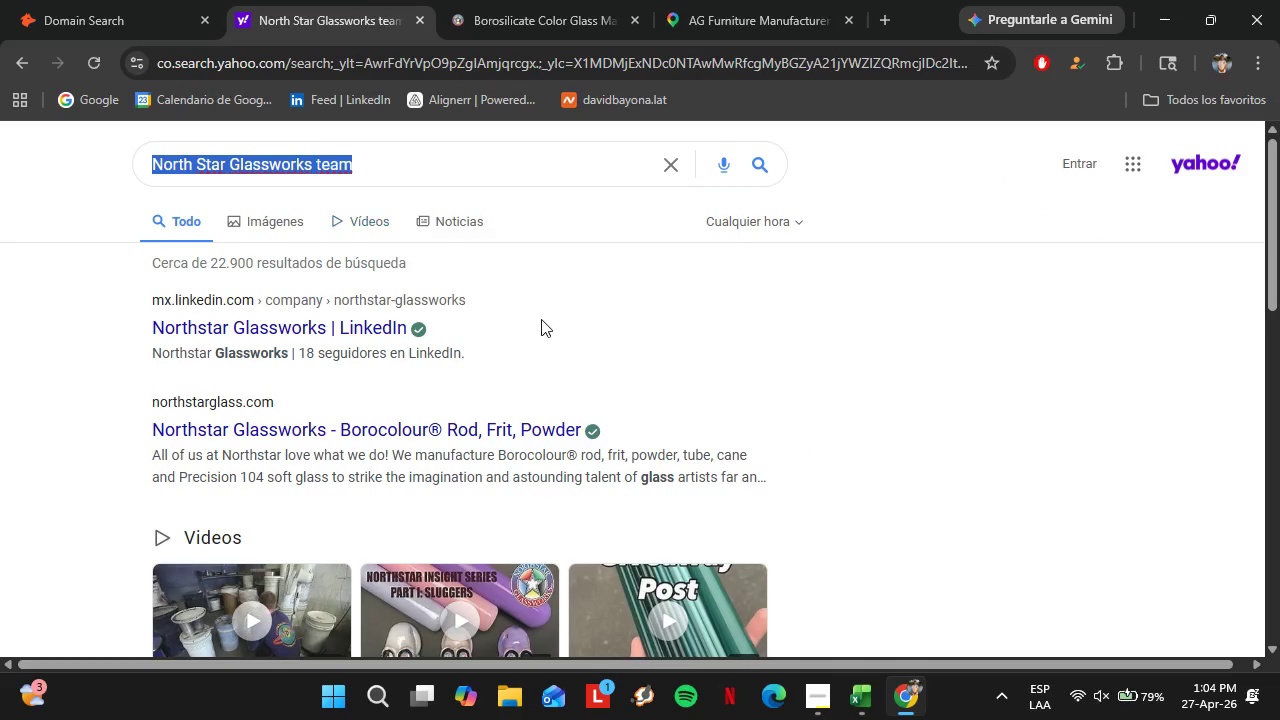 
left_click([541, 319])
 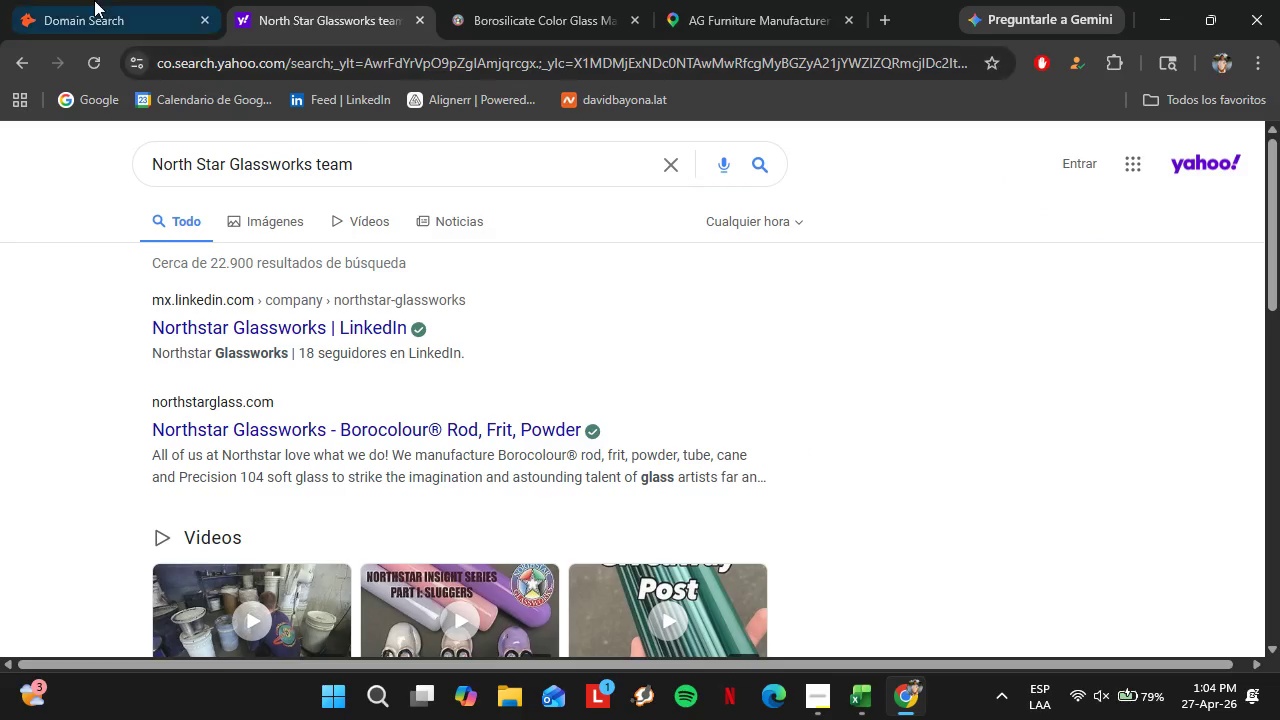 
left_click([94, 0])
 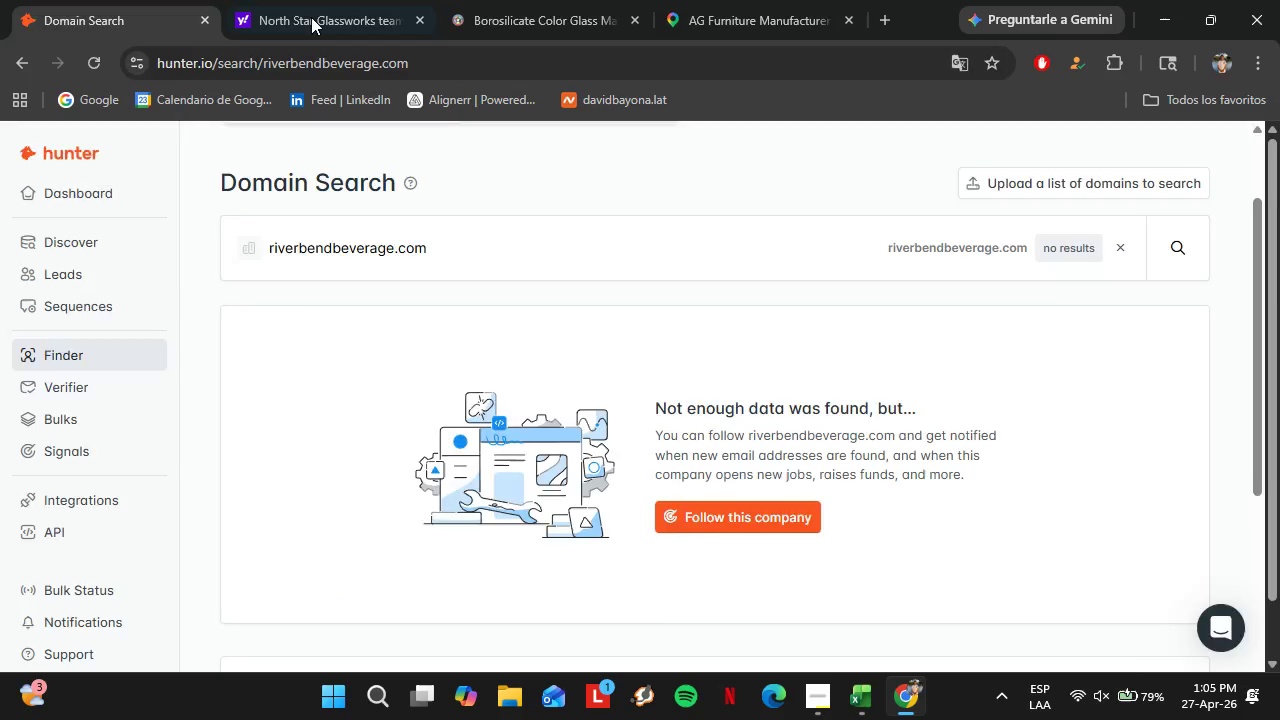 
left_click([311, 13])
 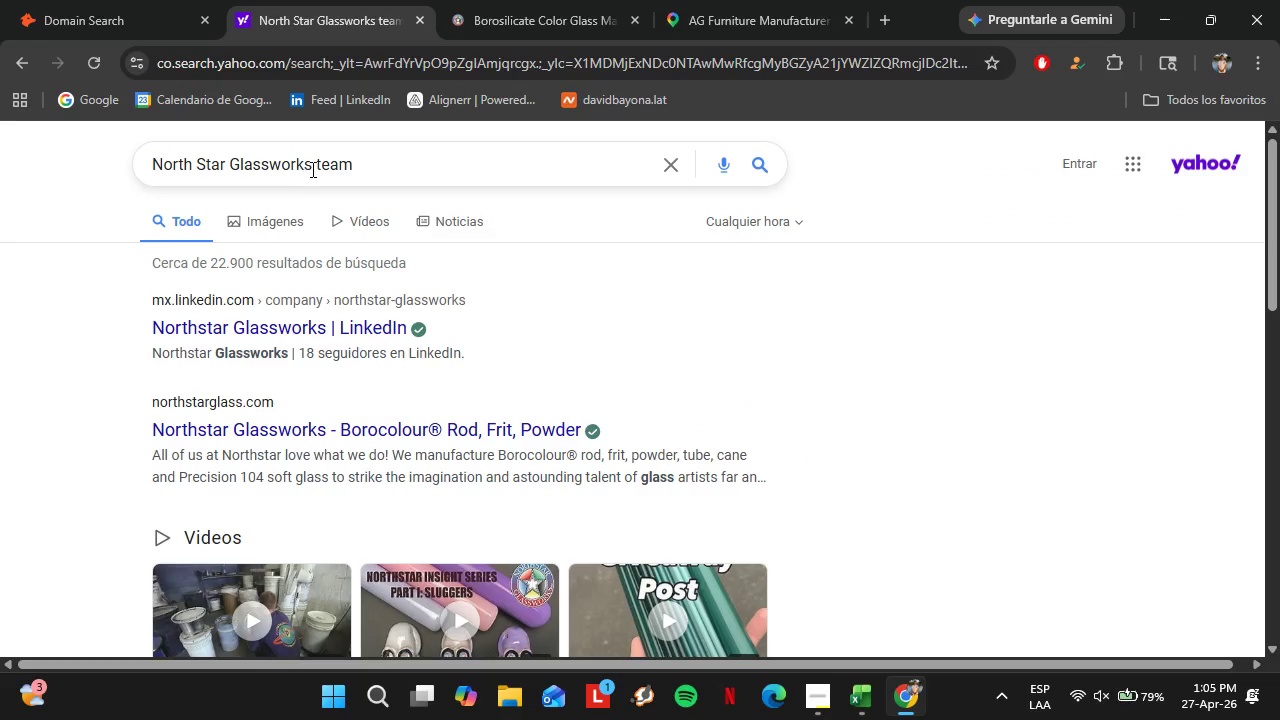 
left_click_drag(start_coordinate=[311, 168], to_coordinate=[144, 174])
 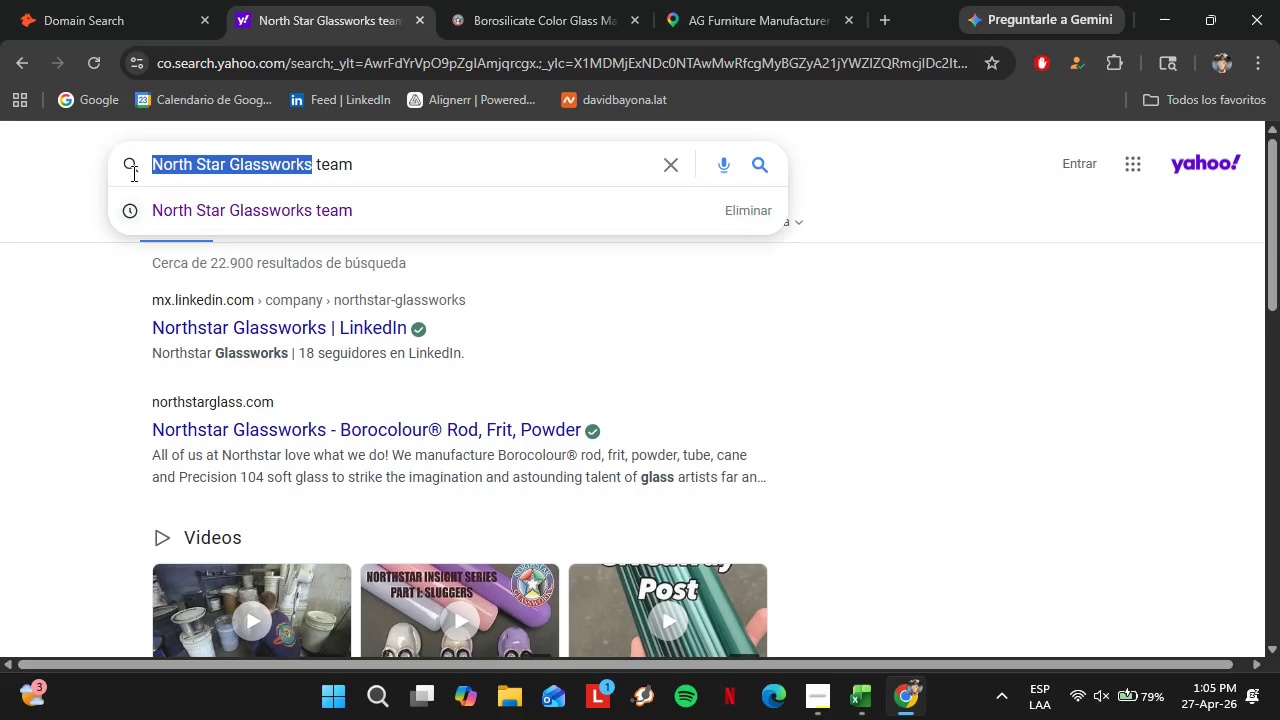 
key(Control+C)
 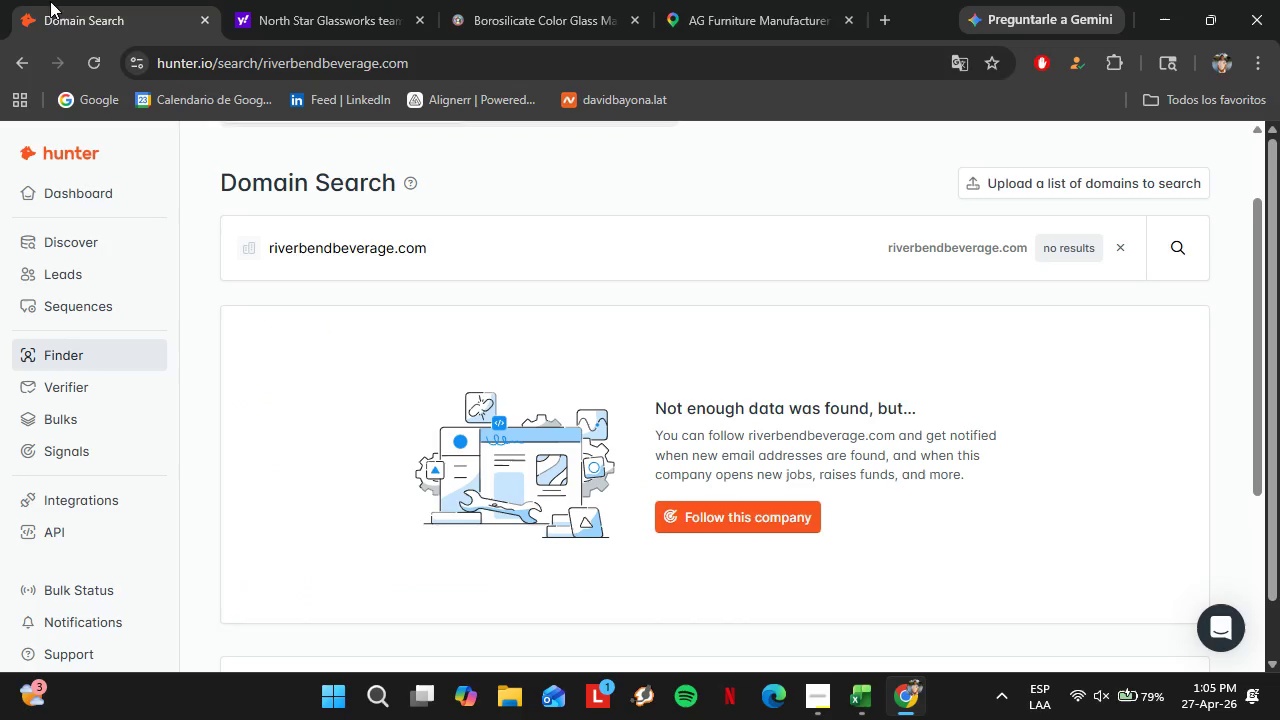 
left_click([50, 0])
 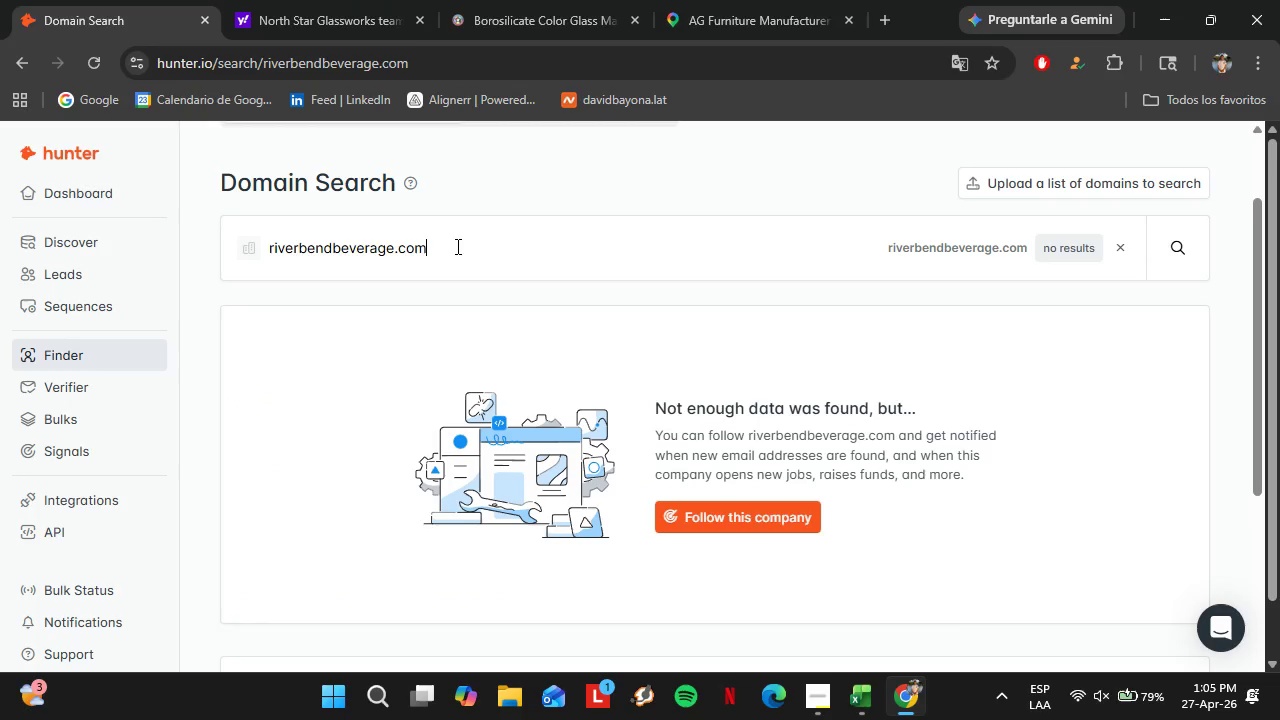 
left_click_drag(start_coordinate=[467, 247], to_coordinate=[240, 250])
 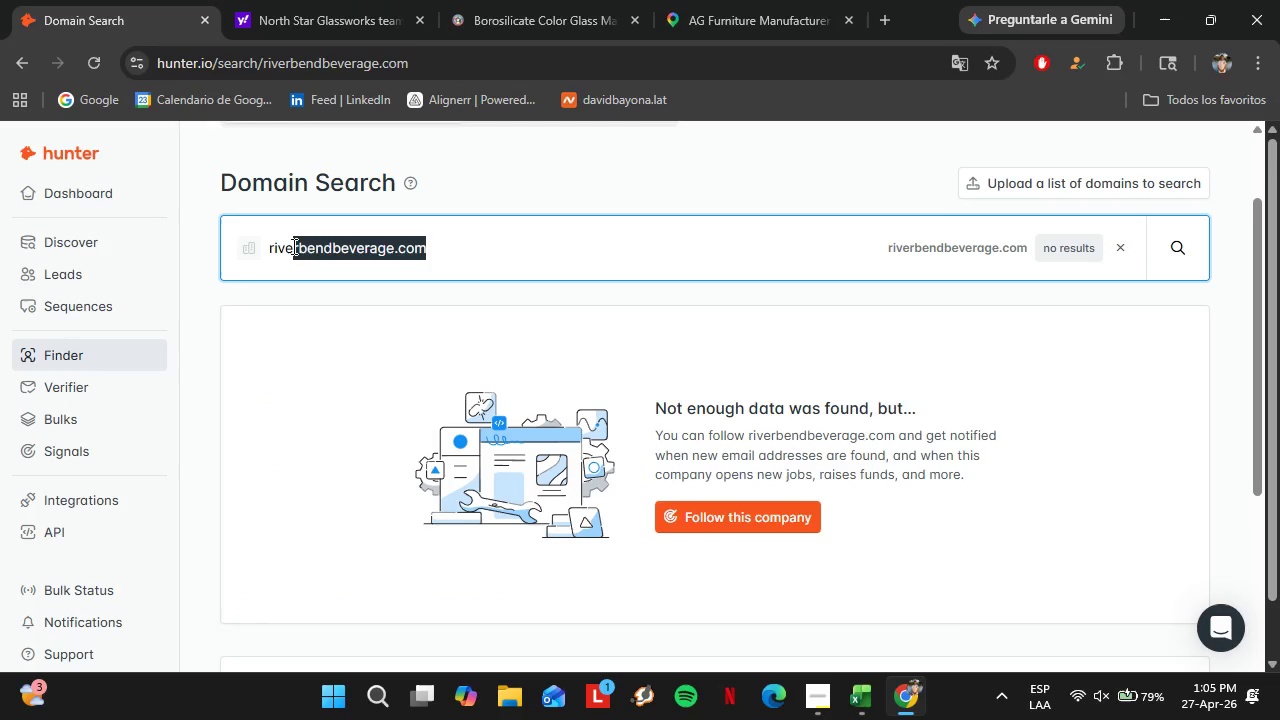 
key(Control+V)
 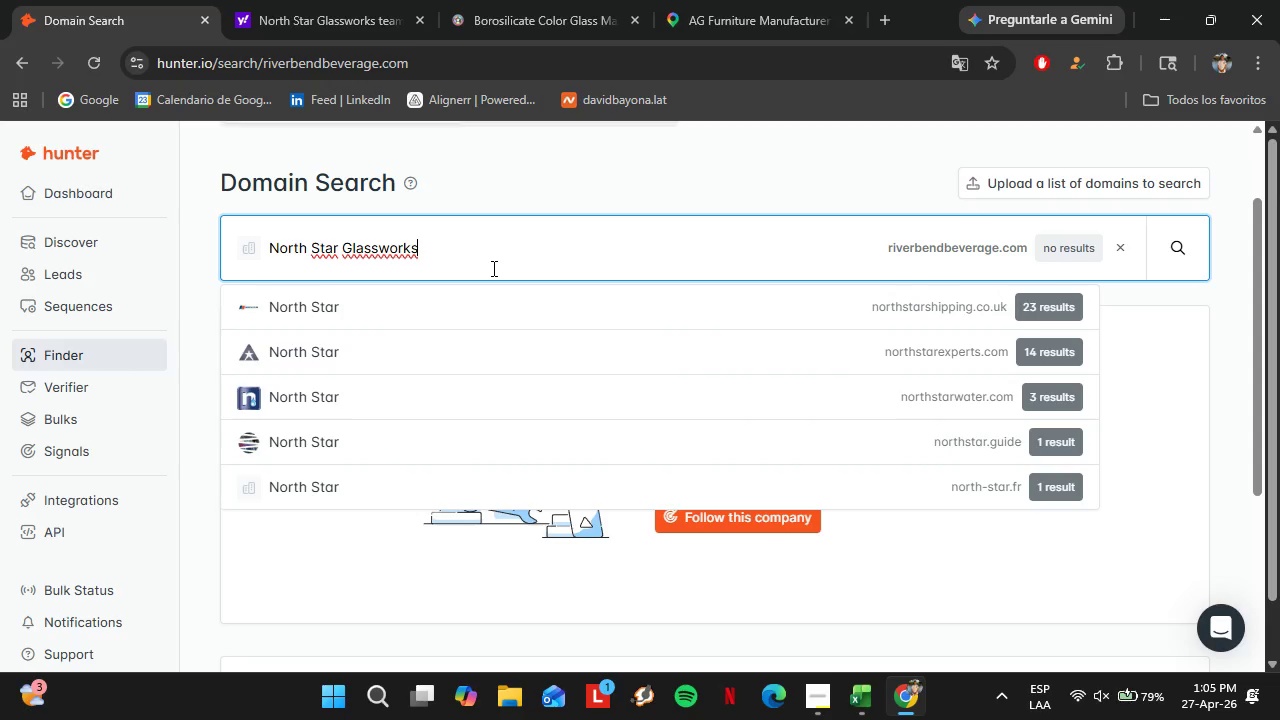 
key(Space)
 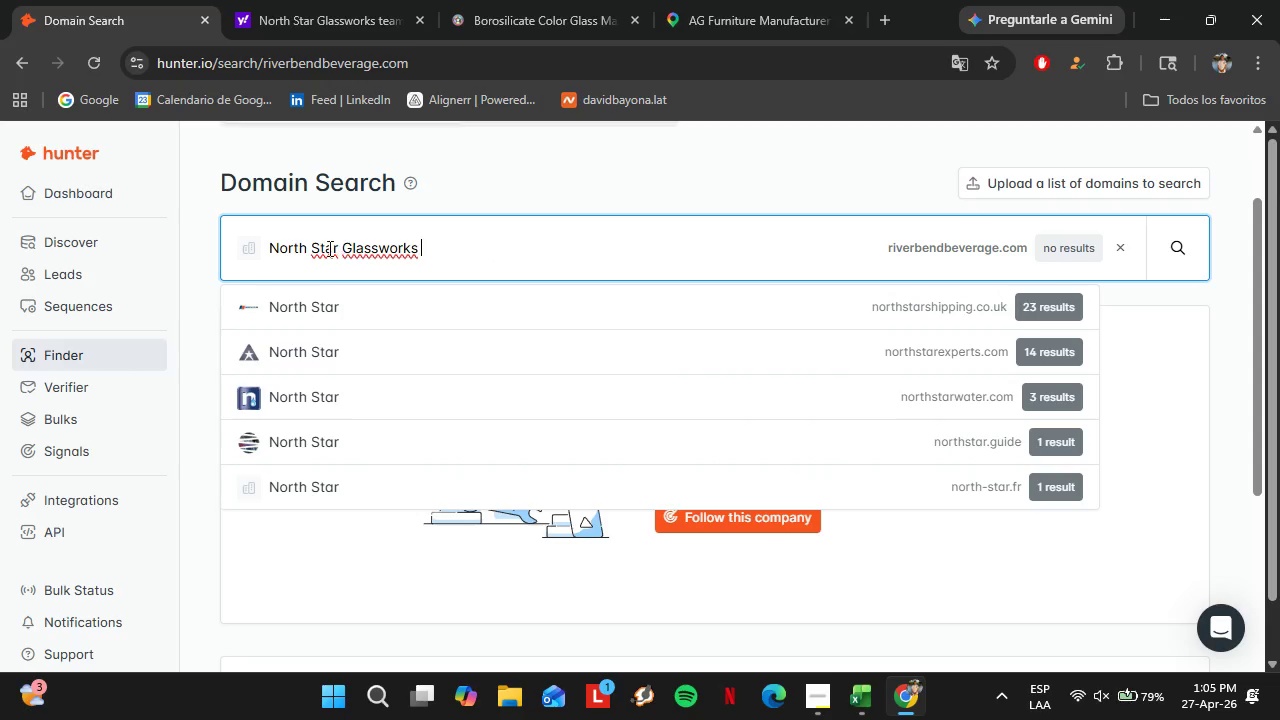 
left_click([312, 248])
 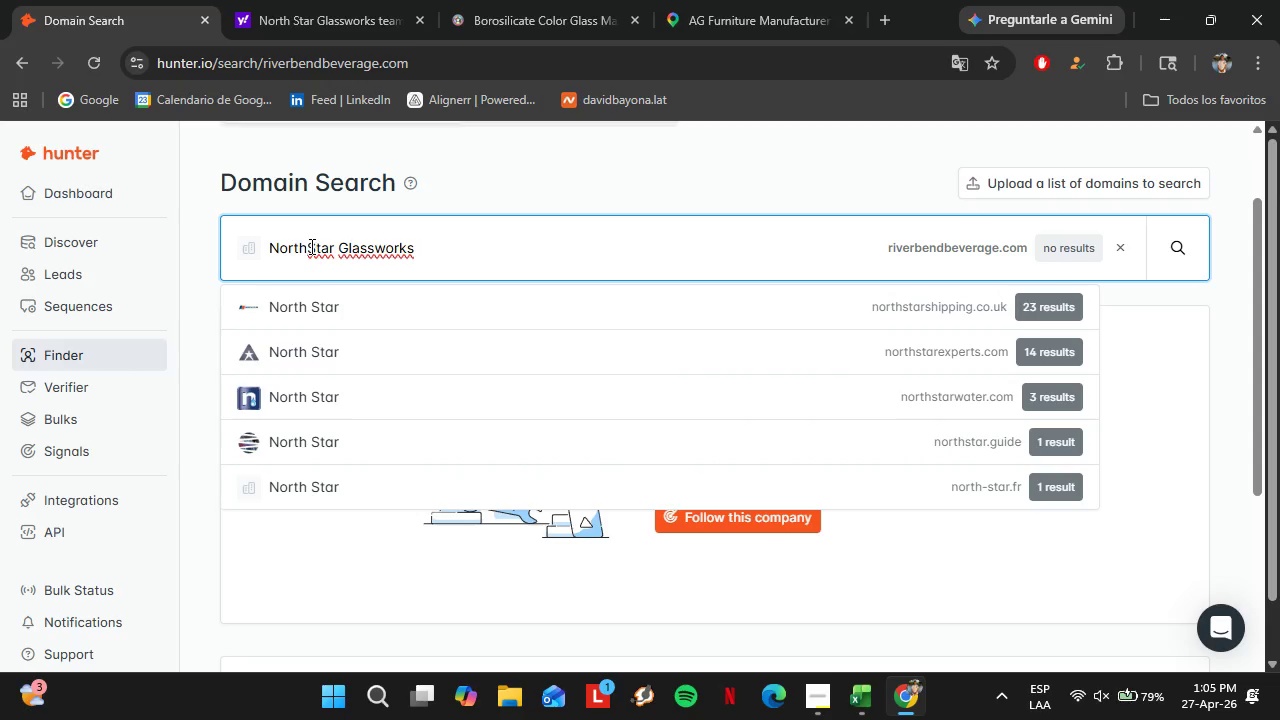 
key(Backspace)
 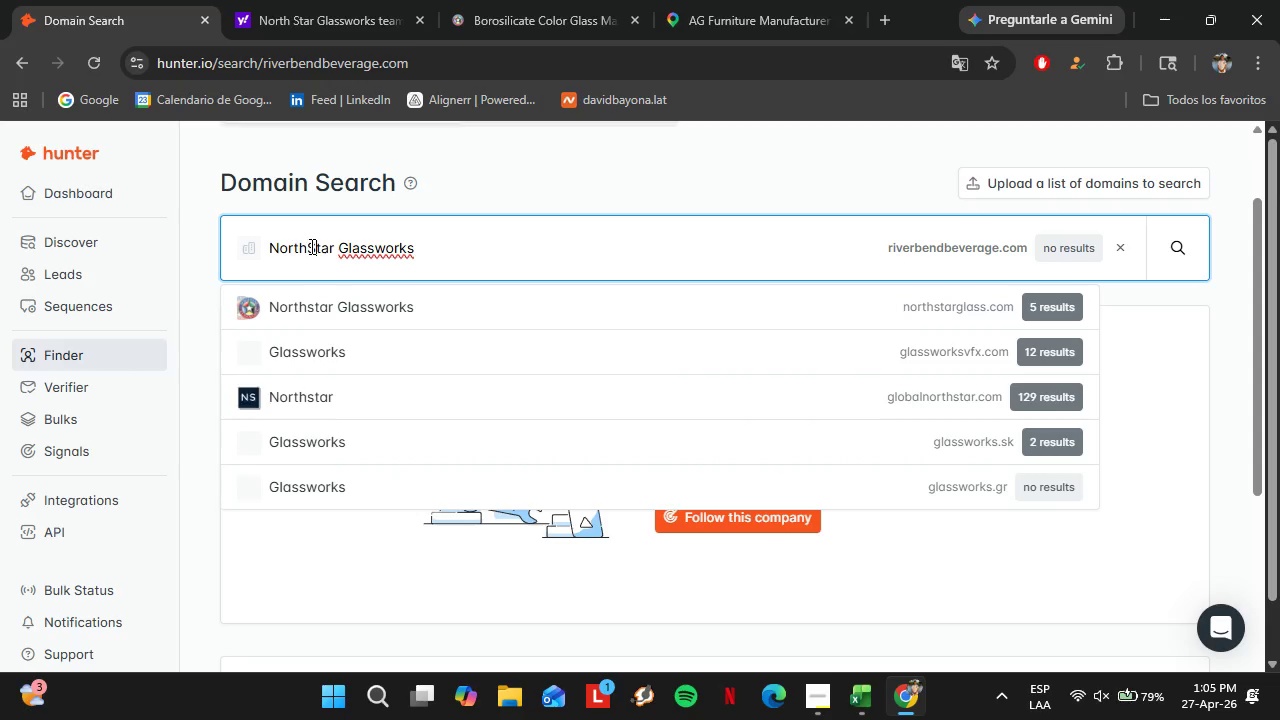 
key(ArrowRight)
 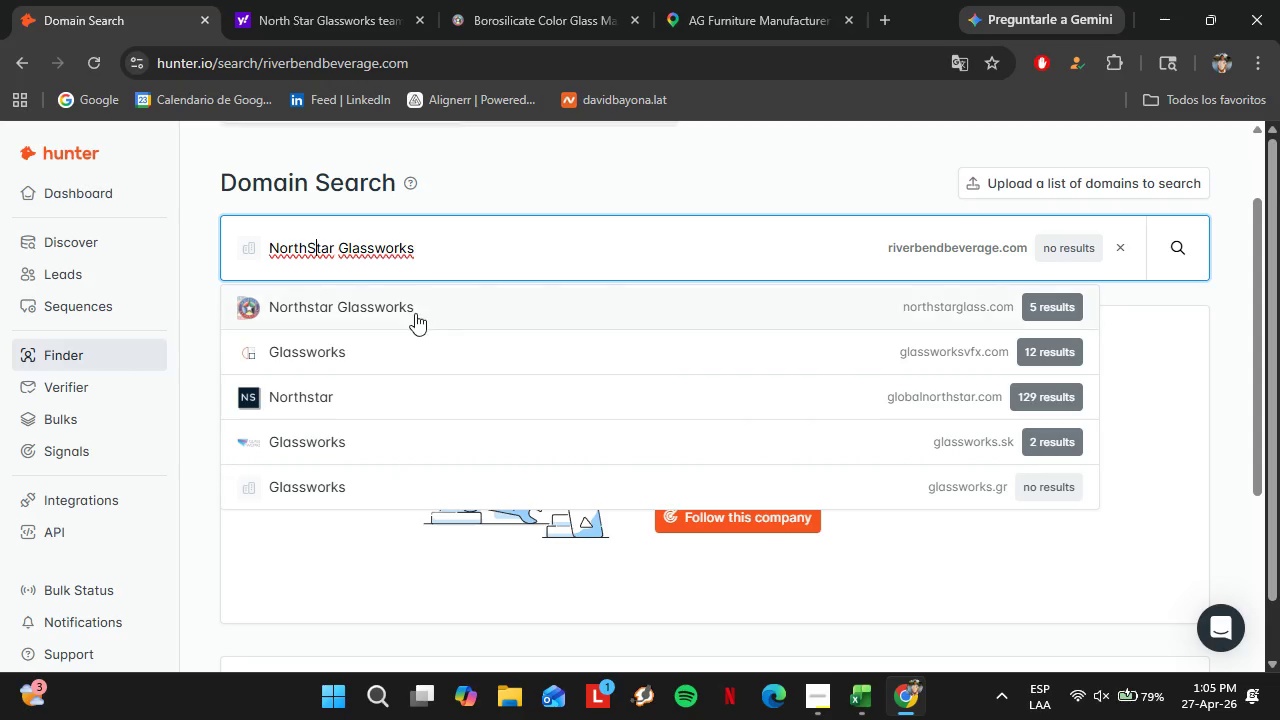 
left_click([408, 313])
 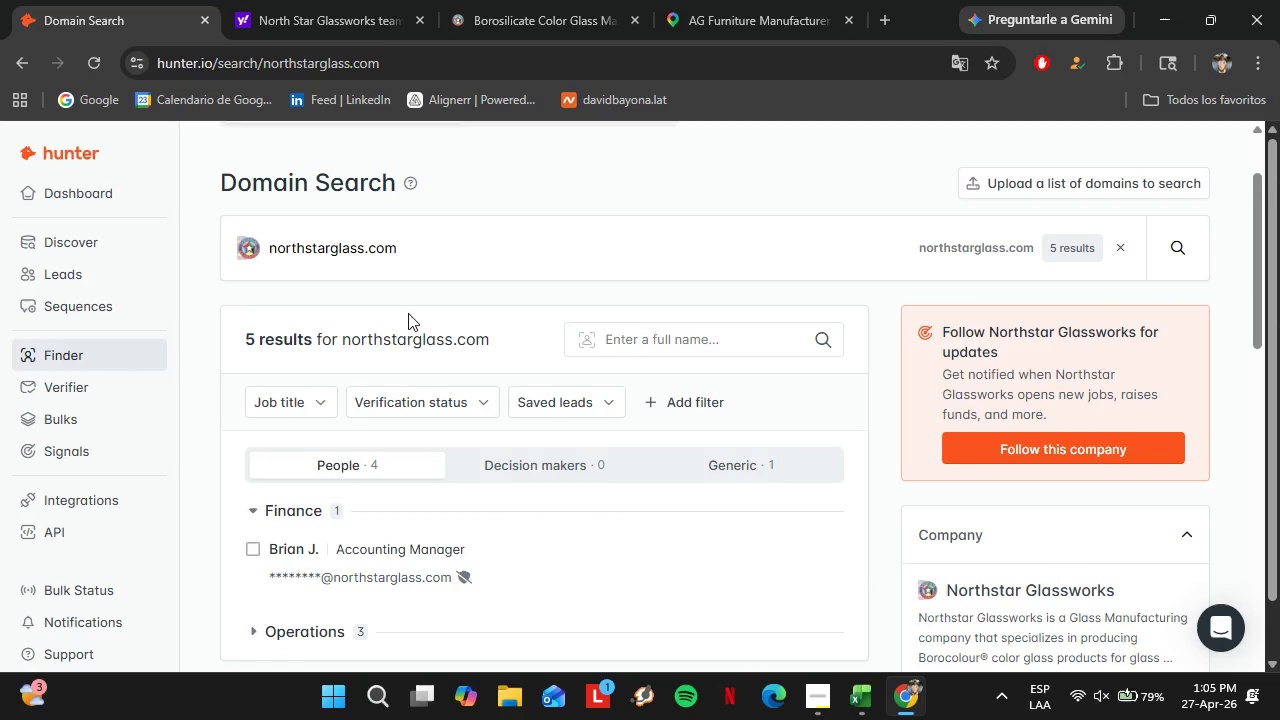 
wait(19.09)
 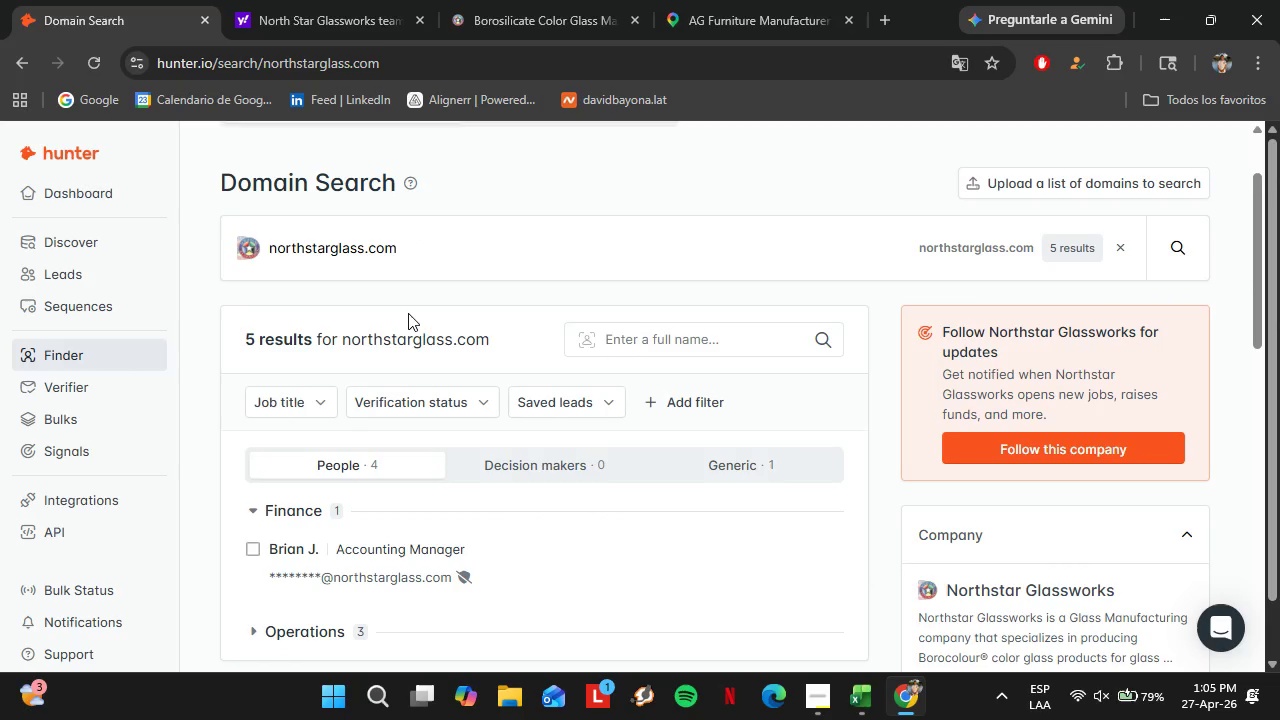 
scroll: coordinate [506, 387], scroll_direction: down, amount: 2.0
 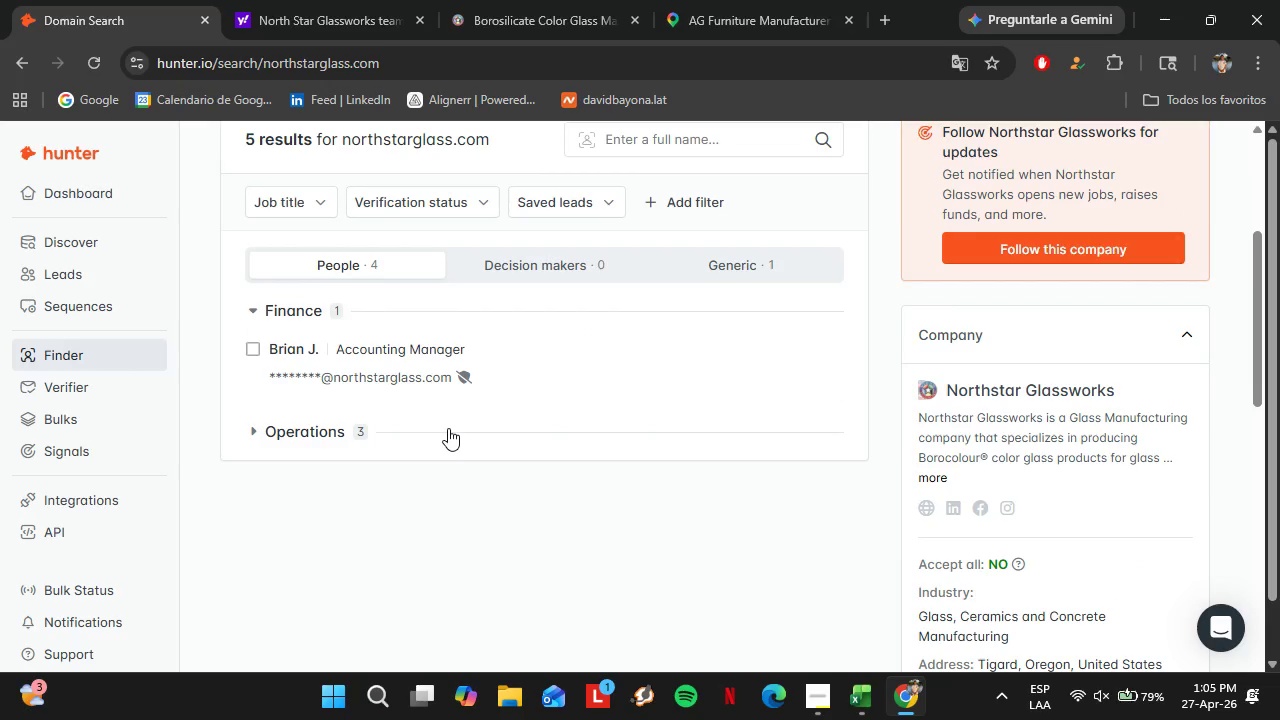 
scroll: coordinate [448, 428], scroll_direction: up, amount: 1.0
 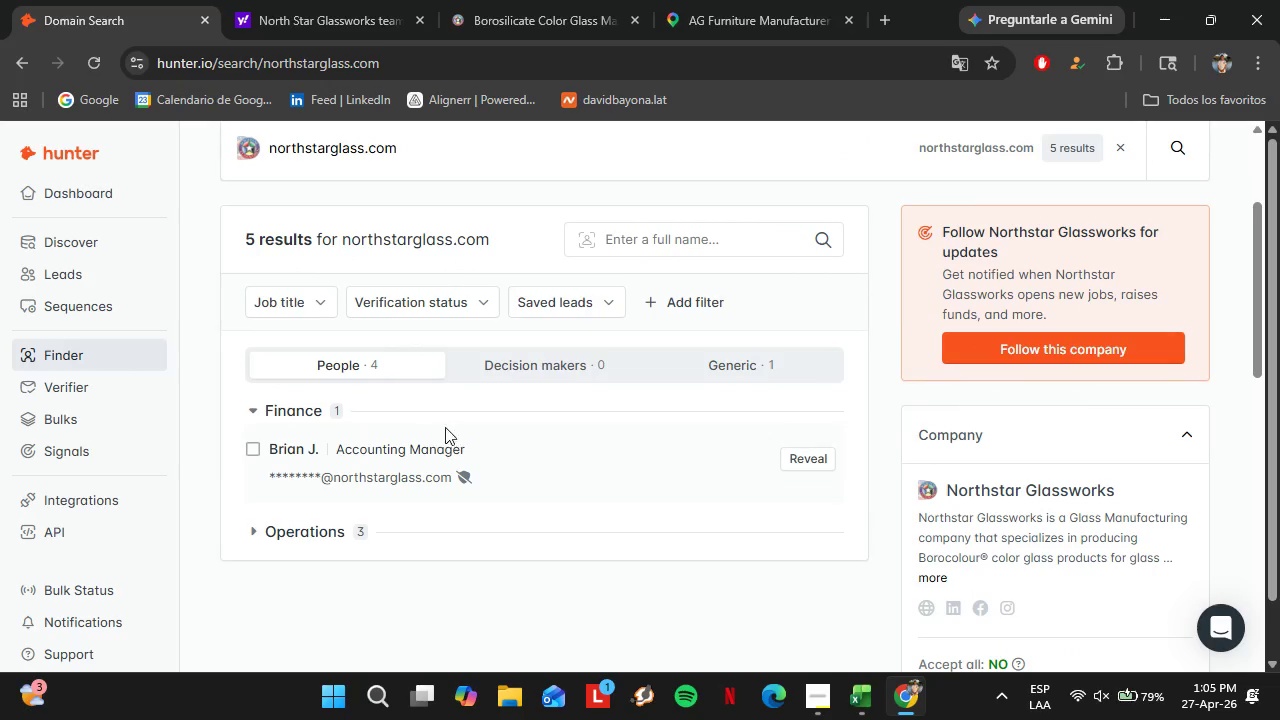 
left_click([510, 0])
 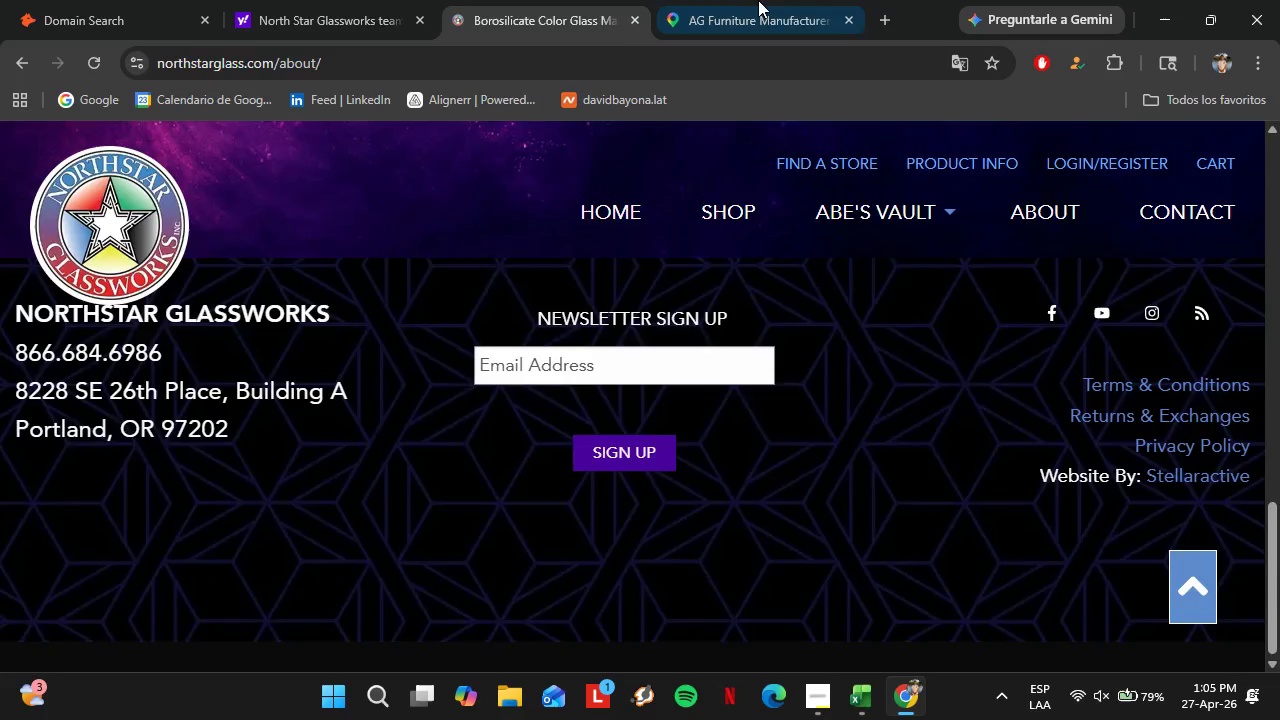 
left_click([759, 0])
 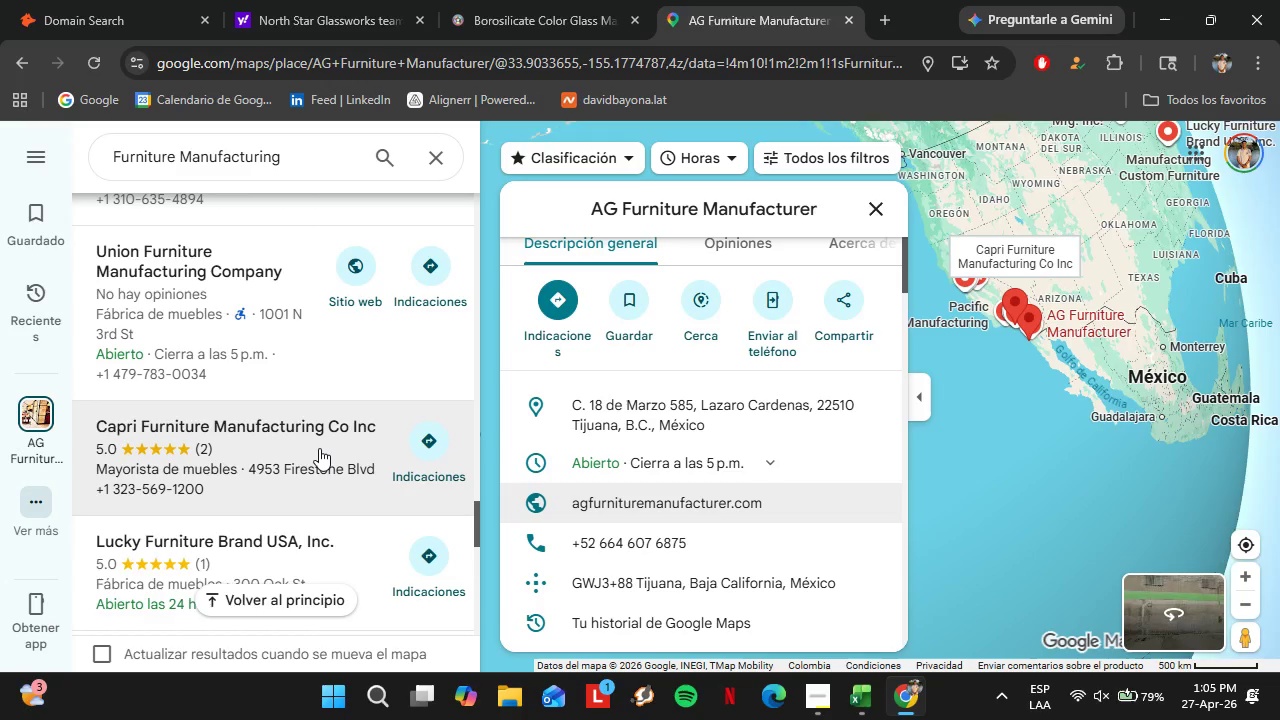 
scroll: coordinate [318, 448], scroll_direction: down, amount: 1.0
 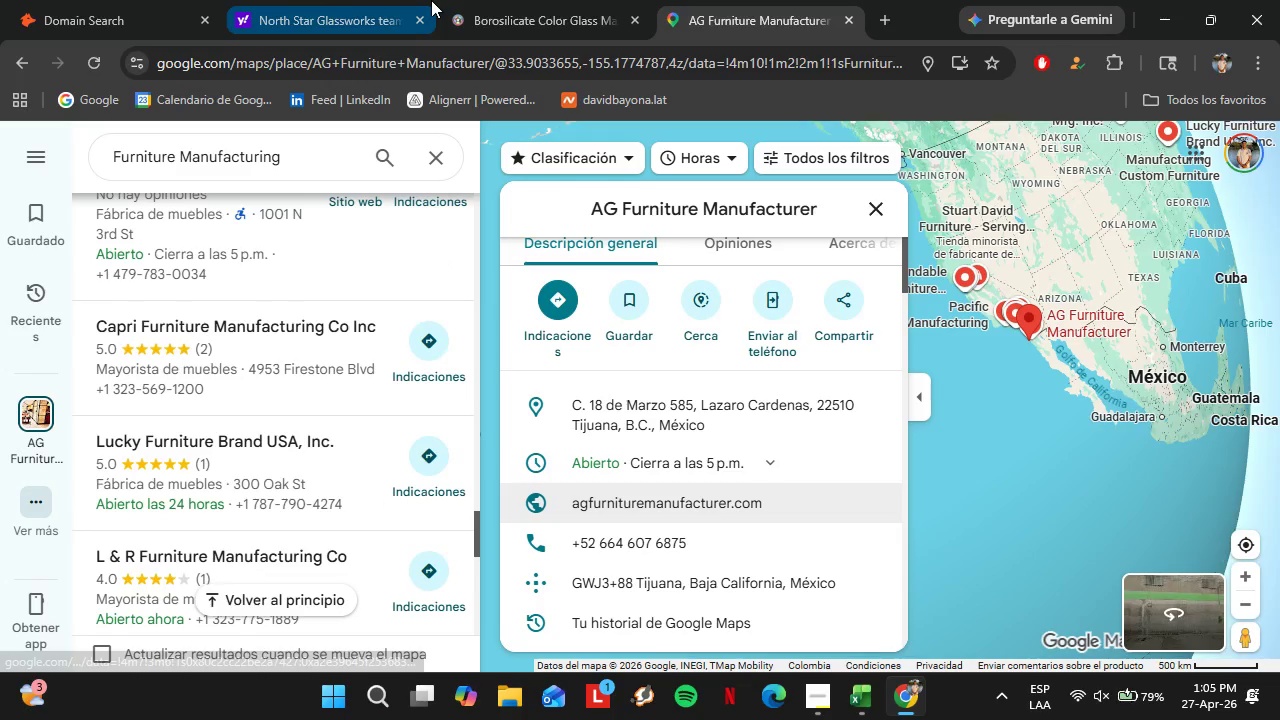 
left_click([506, 0])
 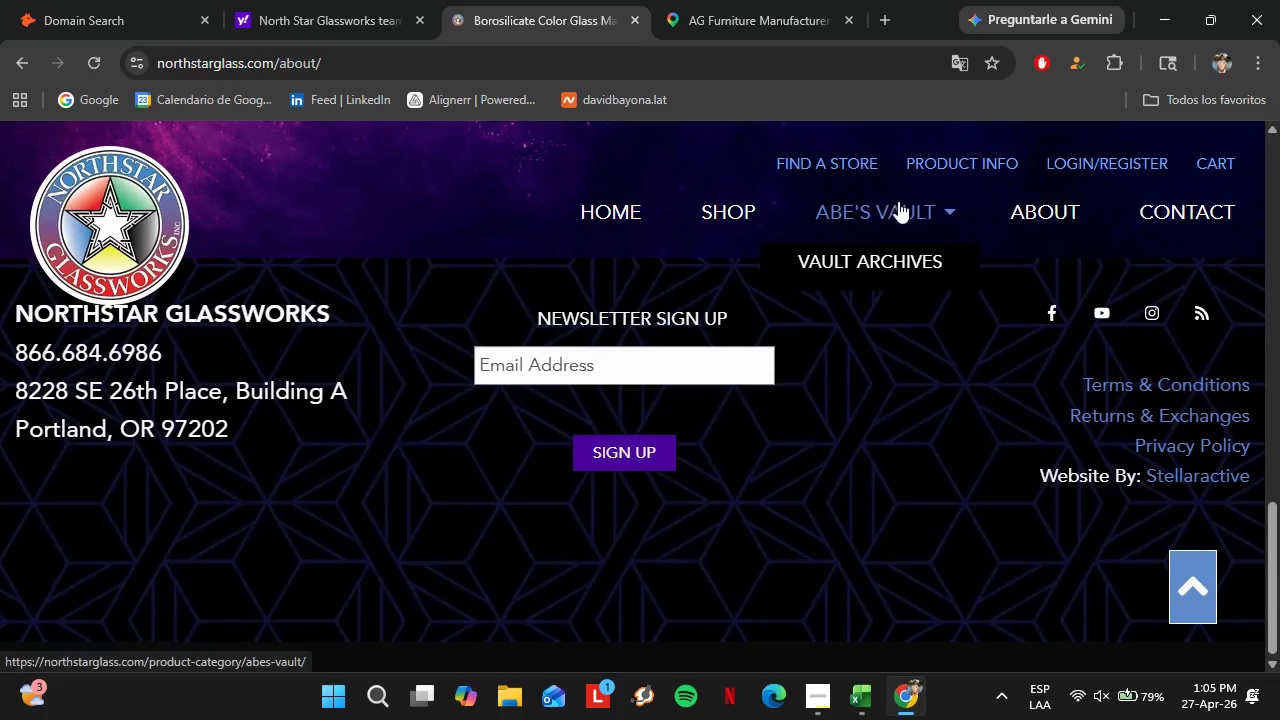 
left_click([914, 210])
 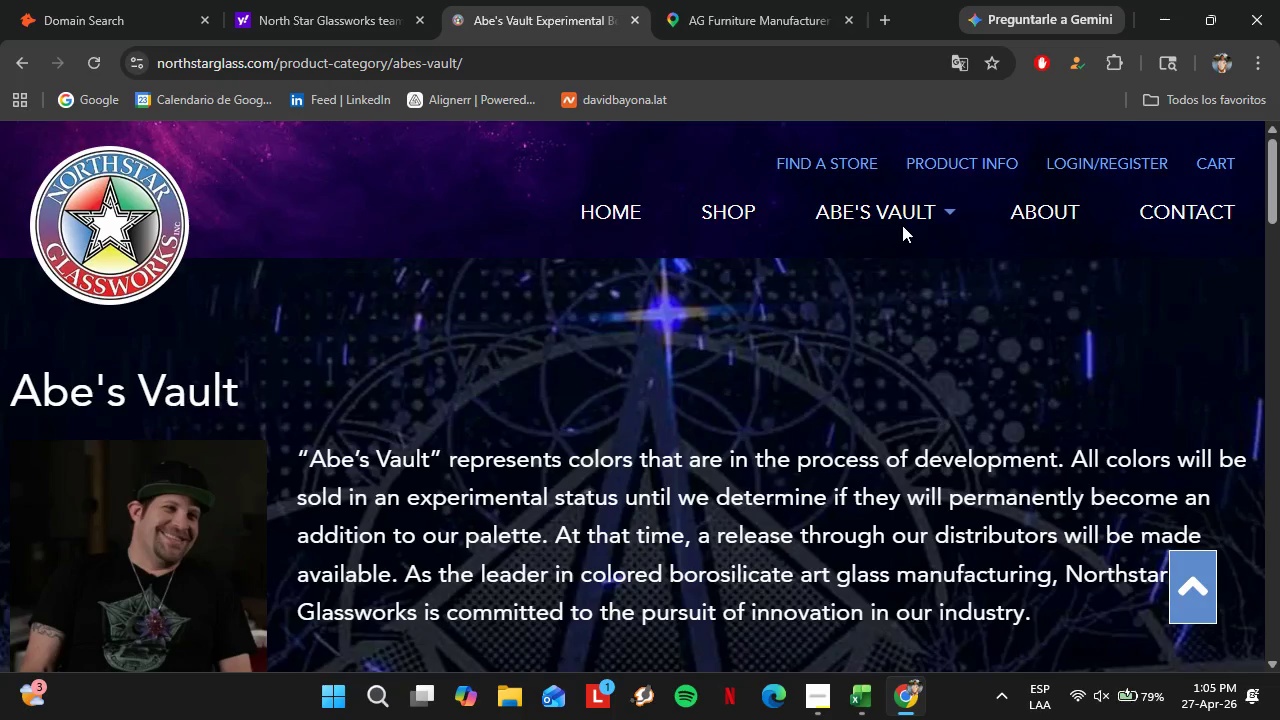 
wait(10.0)
 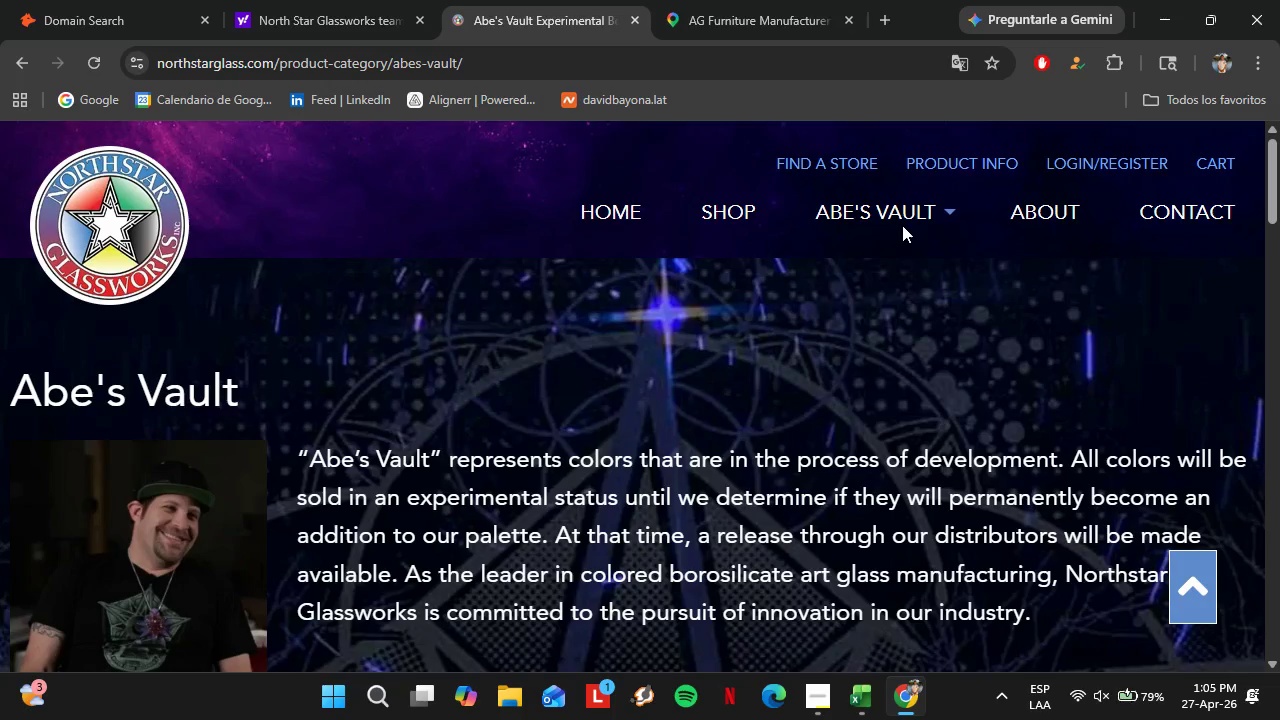 
scroll: coordinate [455, 464], scroll_direction: down, amount: 1.0
 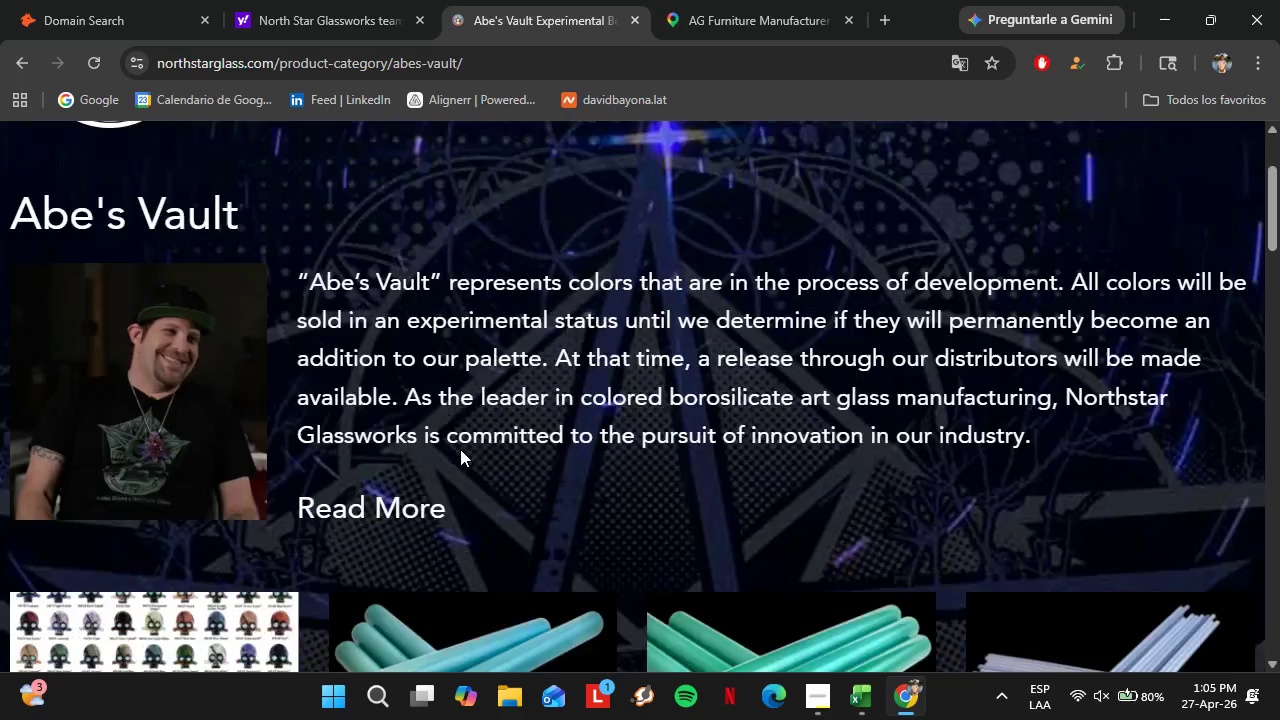 
scroll: coordinate [460, 449], scroll_direction: none, amount: 0.0
 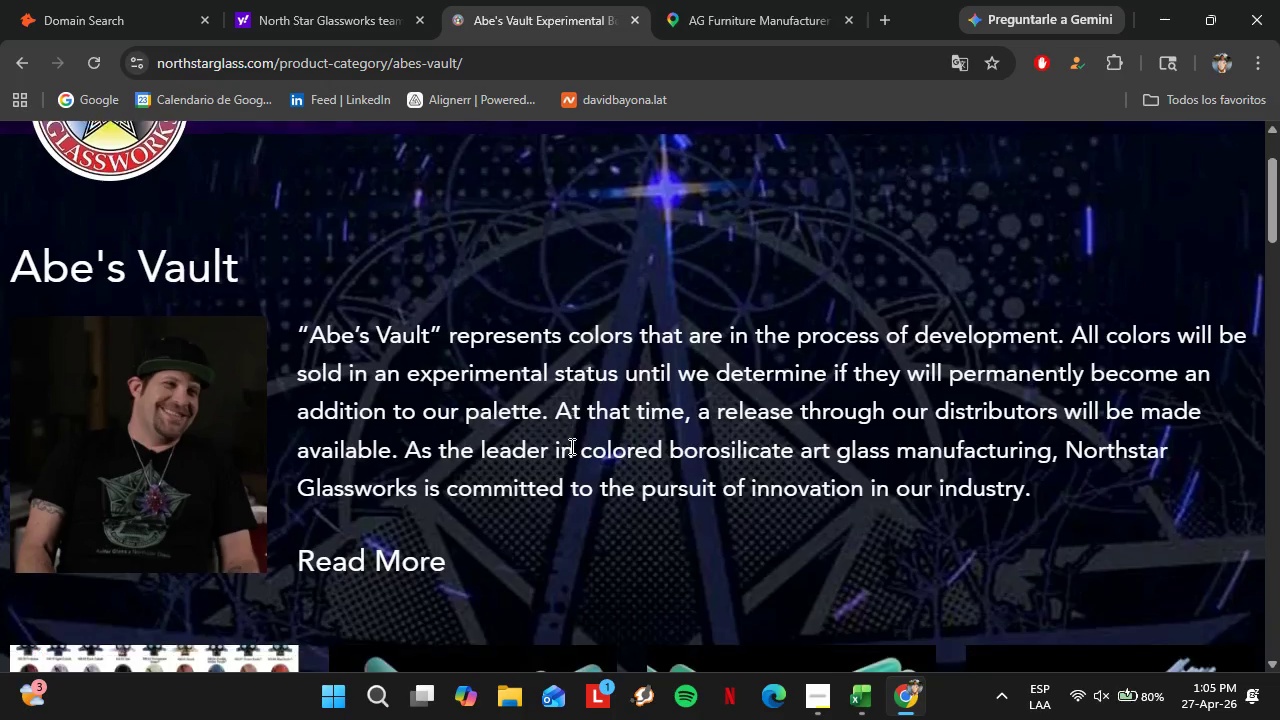 
scroll: coordinate [570, 446], scroll_direction: down, amount: 1.0
 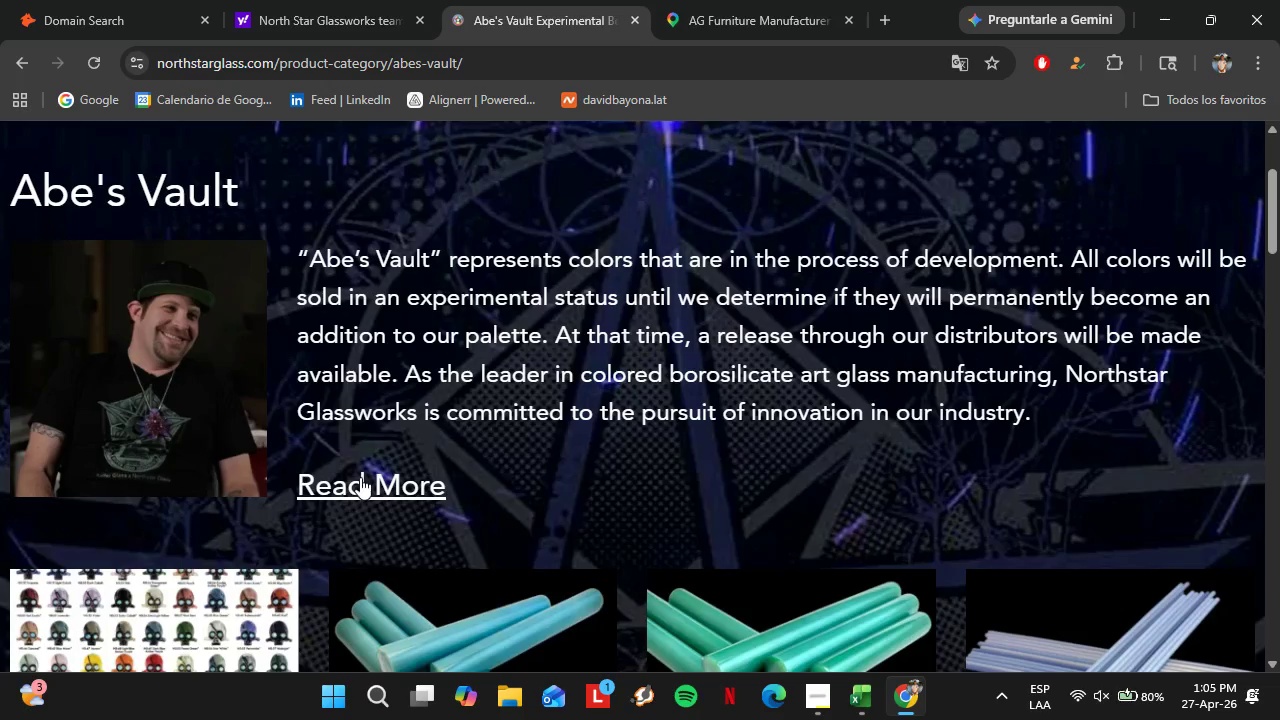 
left_click([360, 477])
 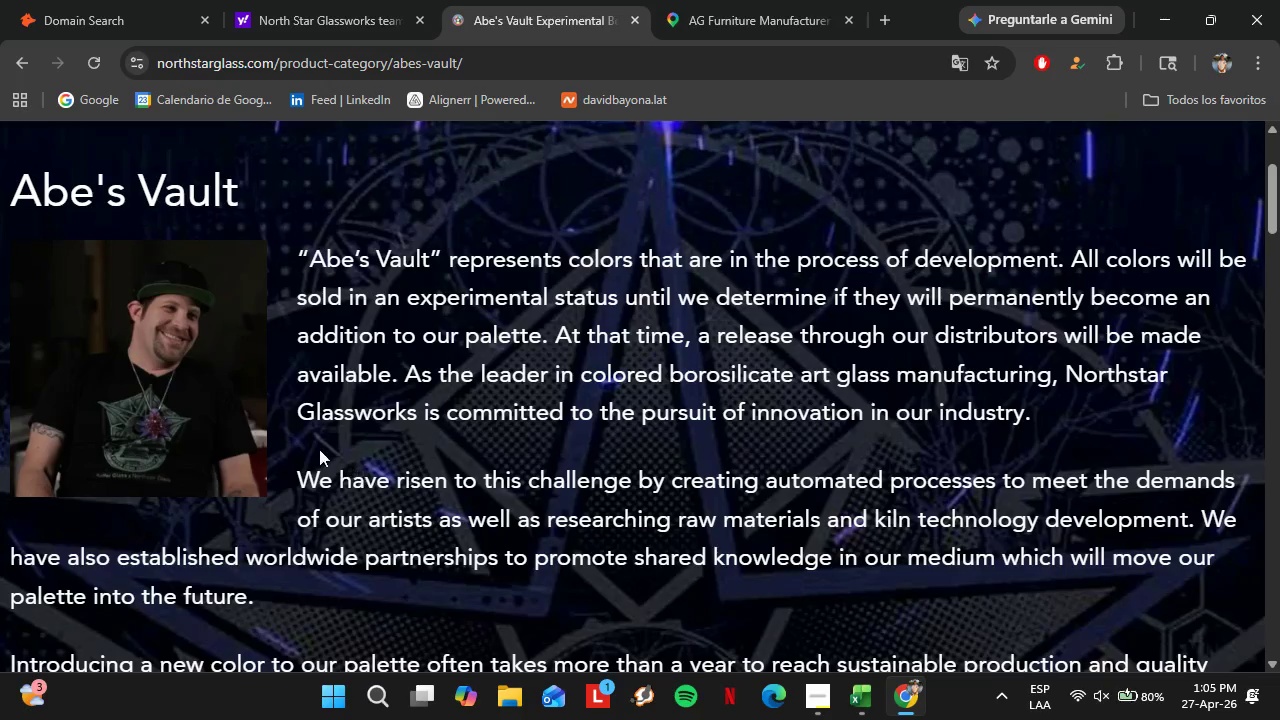 
left_click([48, 0])
 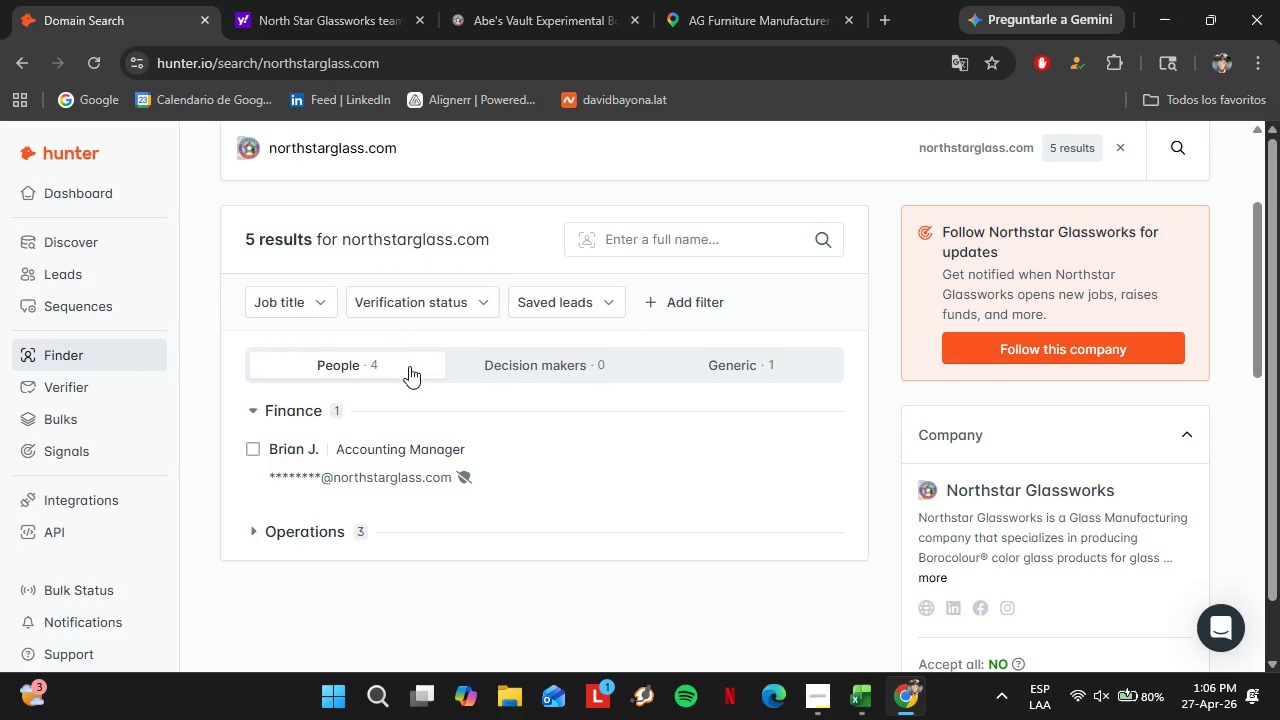 
left_click([317, 534])
 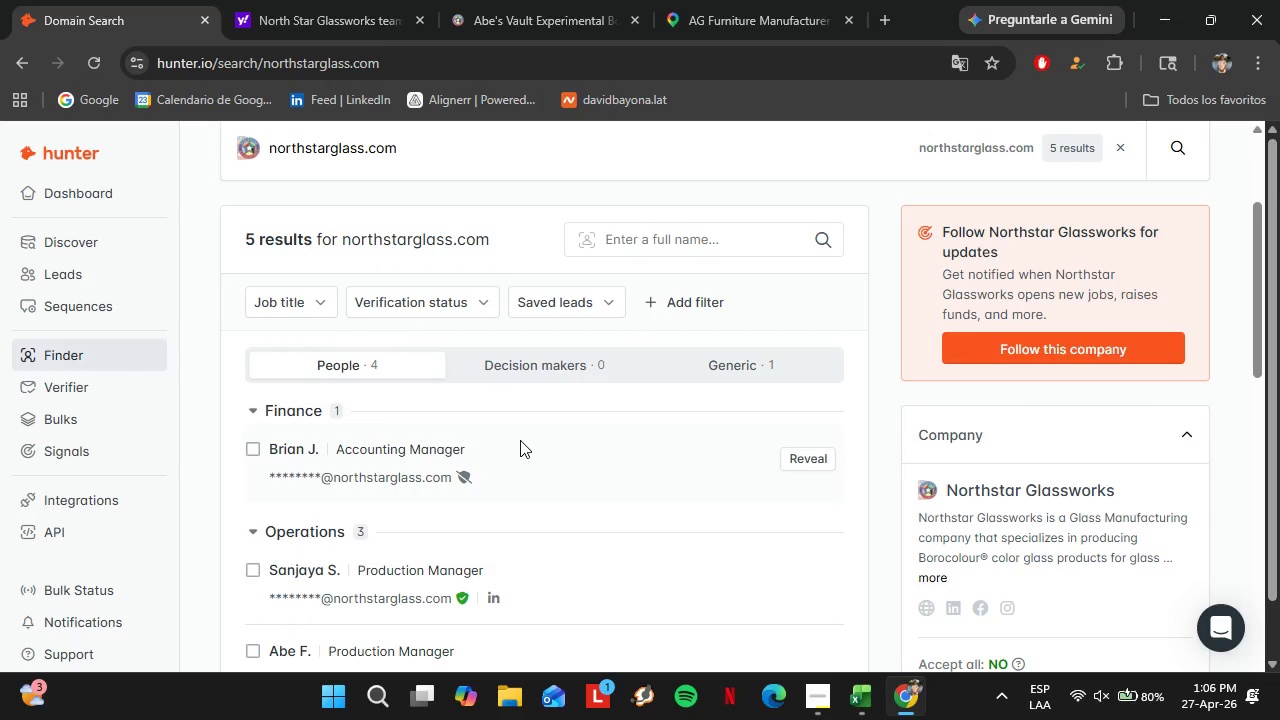 
wait(7.39)
 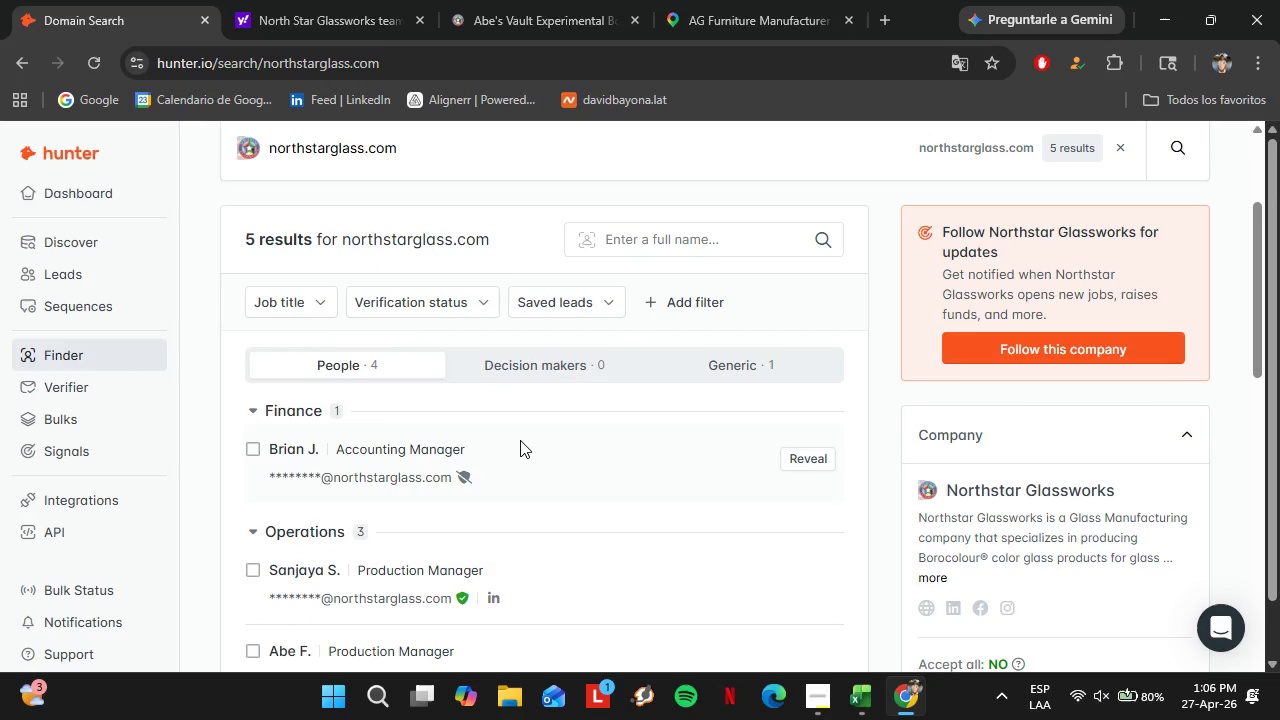 
scroll: coordinate [532, 486], scroll_direction: down, amount: 2.0
 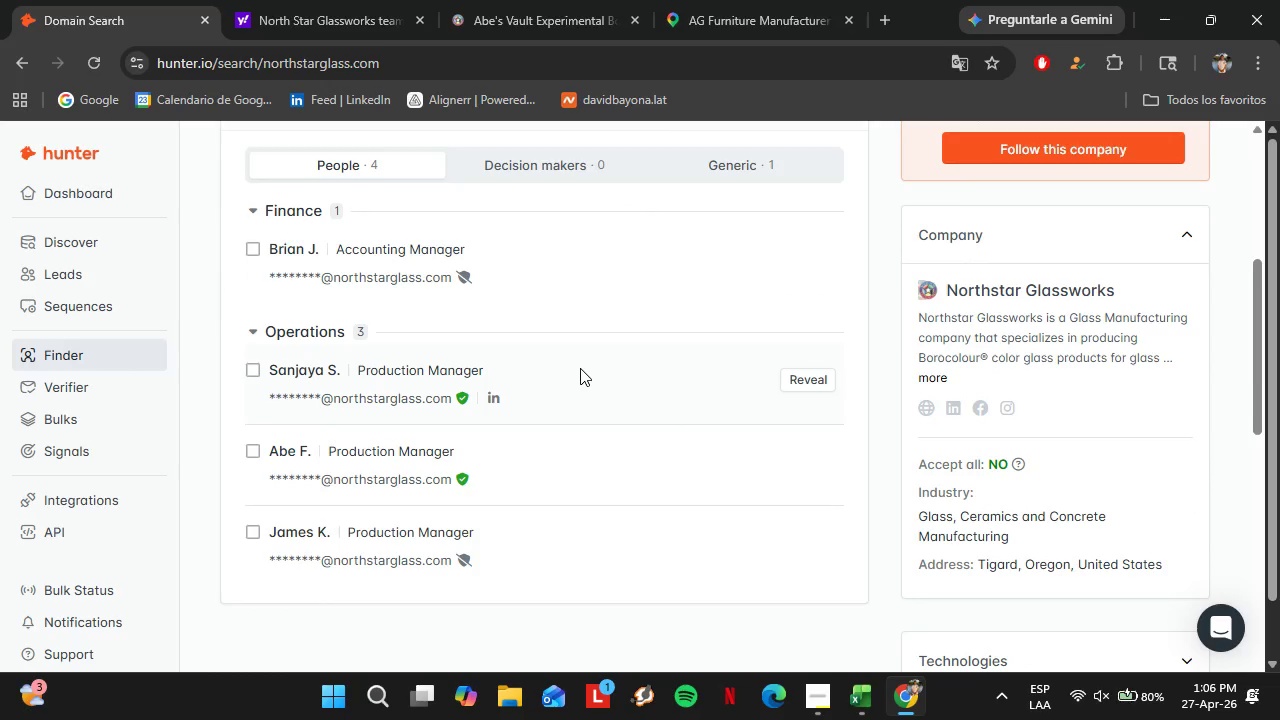 
wait(15.28)
 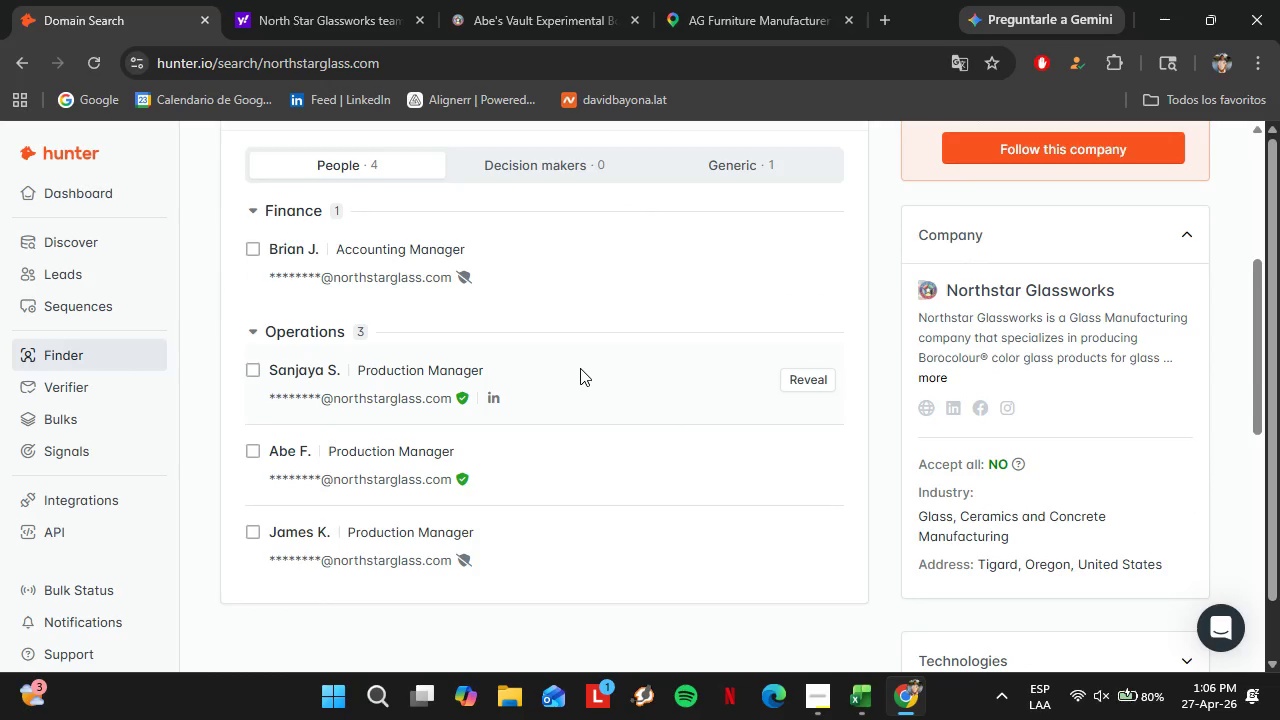 
left_click([480, 0])
 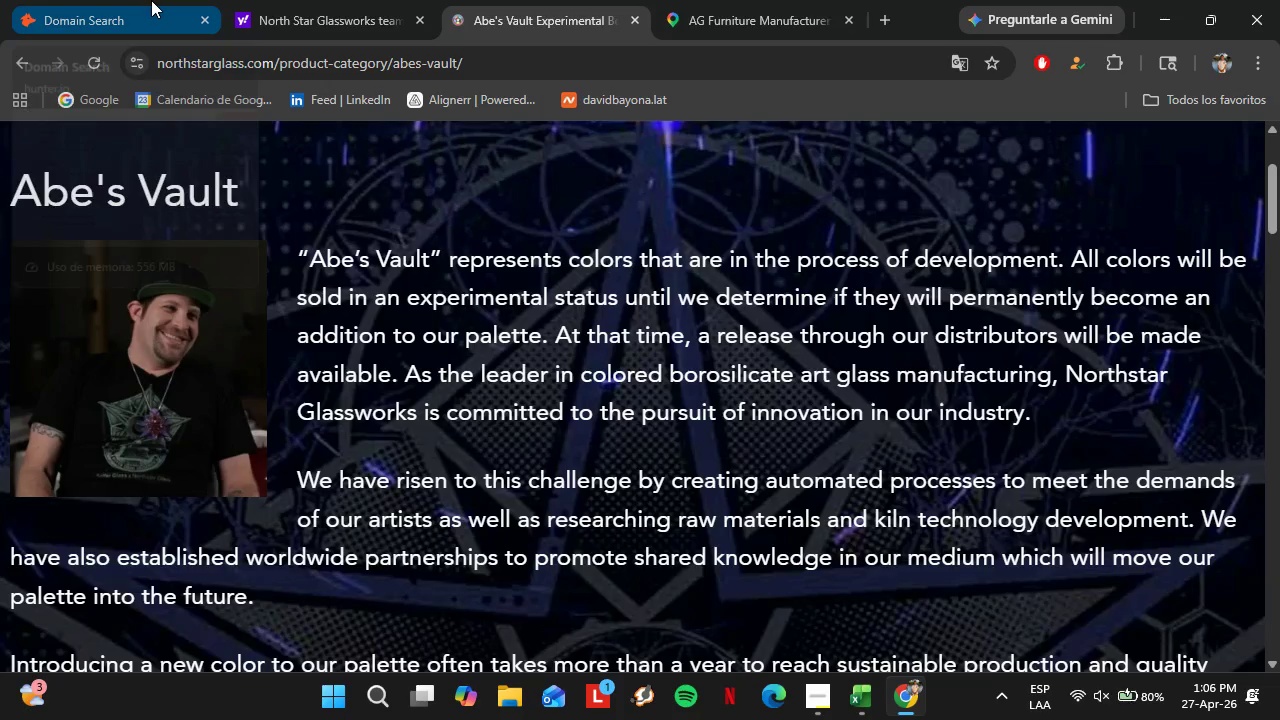 
left_click([151, 0])
 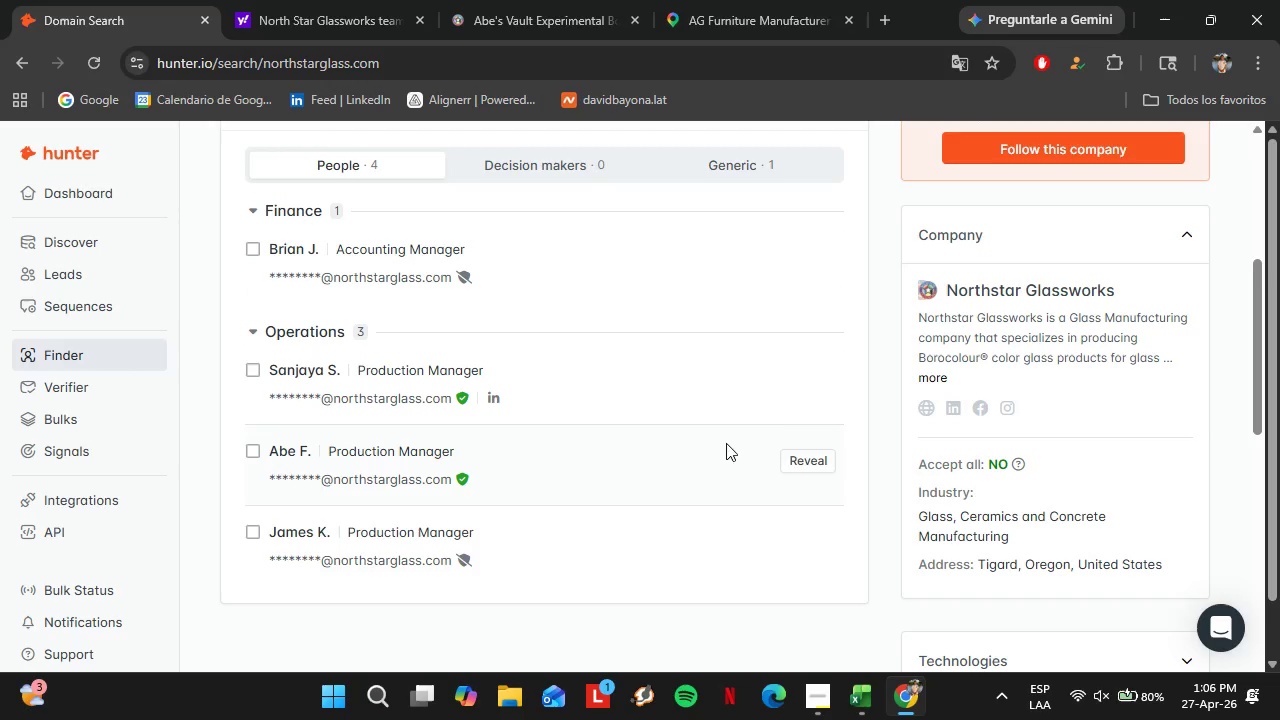 
left_click([798, 385])
 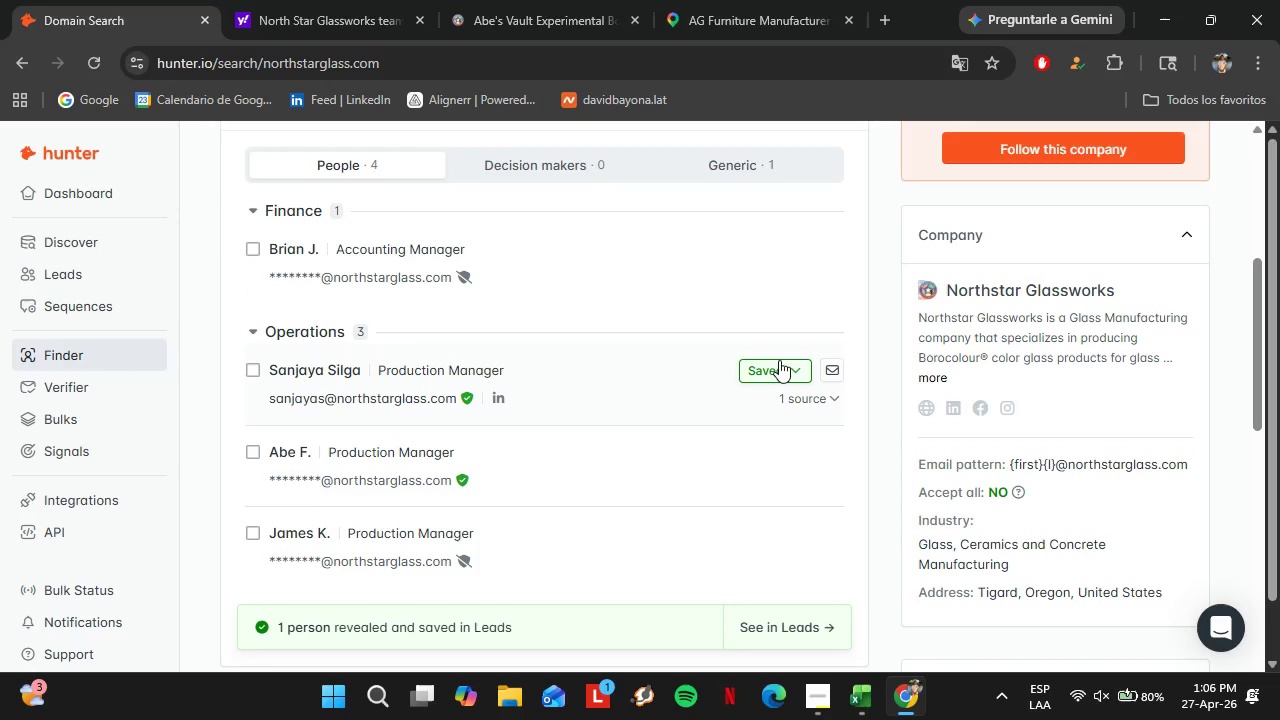 
left_click([786, 366])
 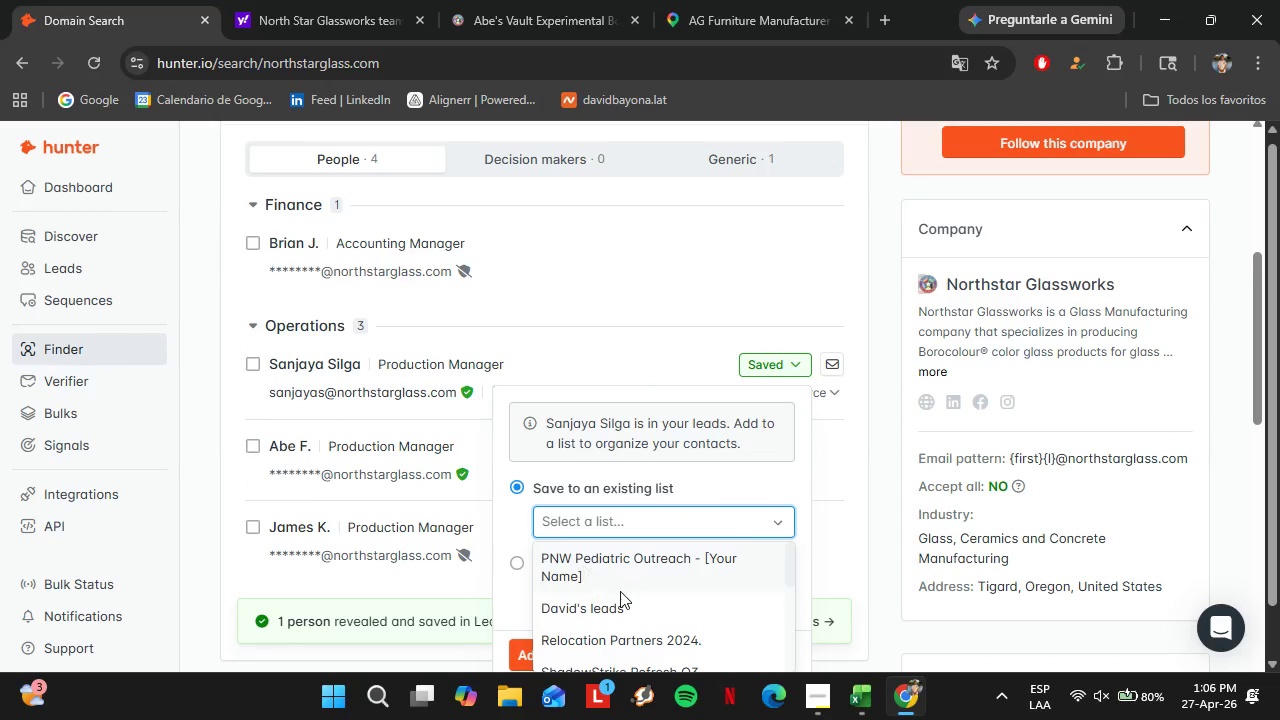 
scroll: coordinate [627, 571], scroll_direction: down, amount: 8.0
 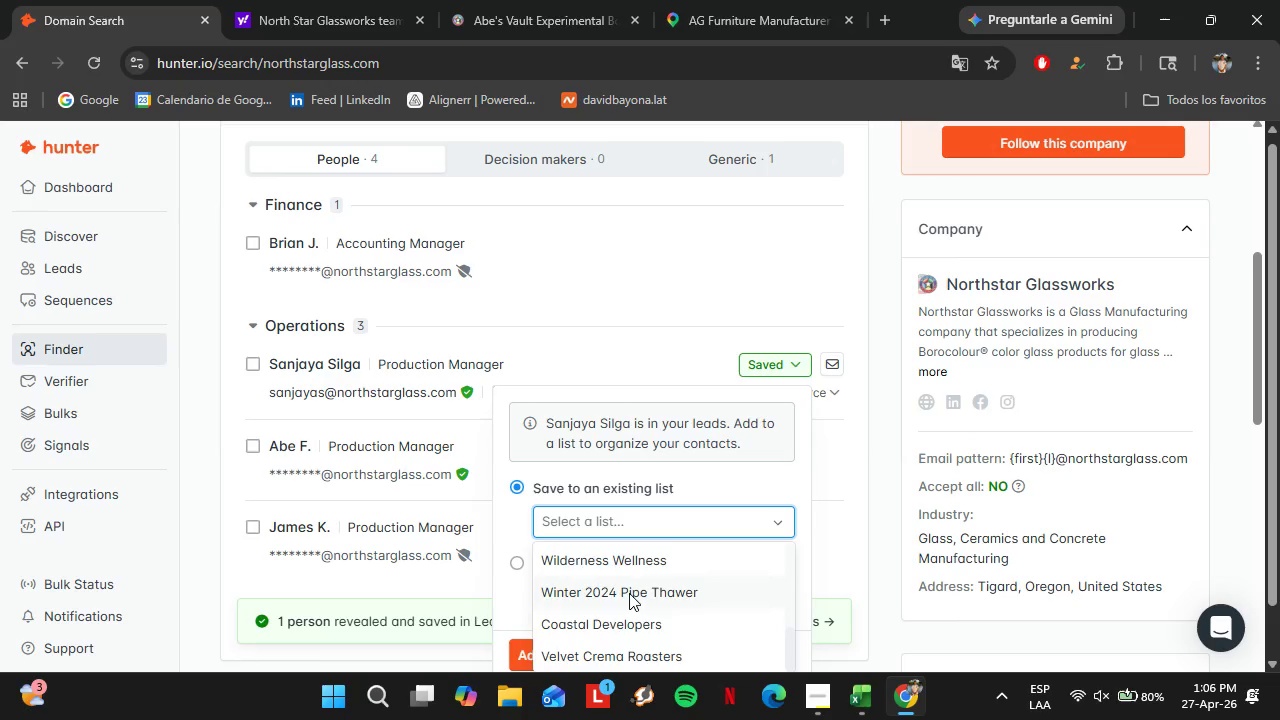 
left_click([629, 592])
 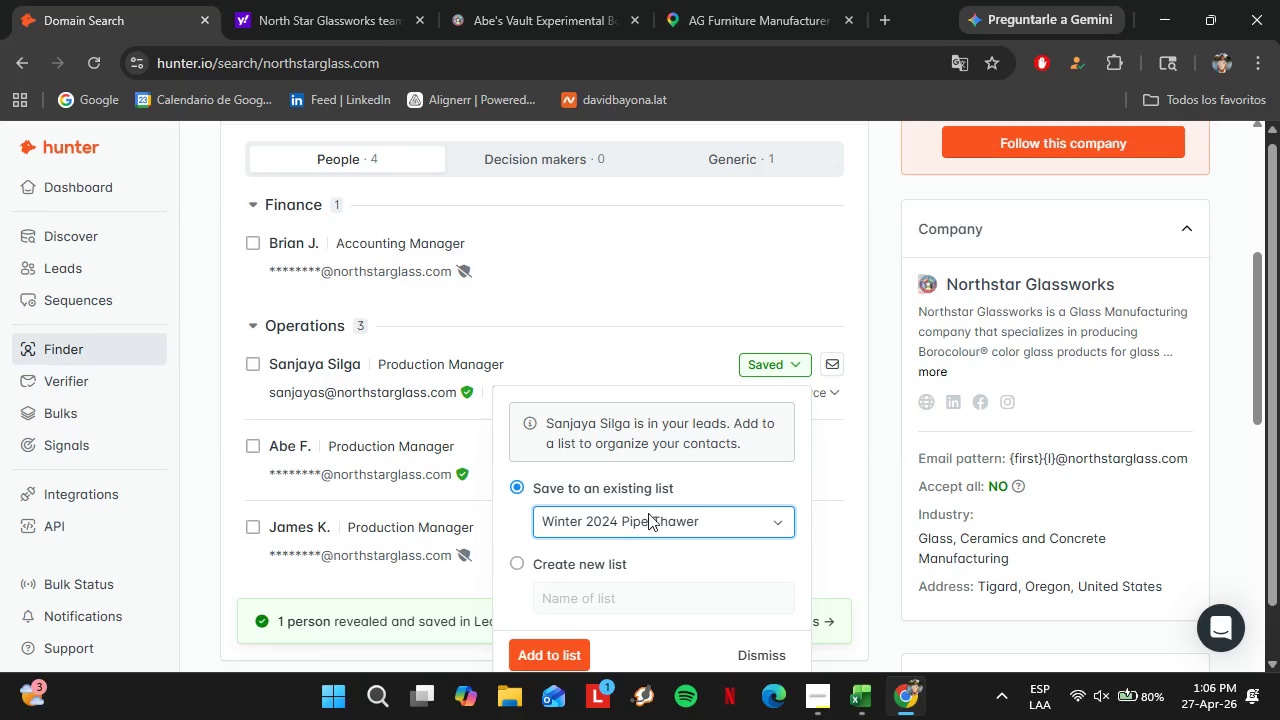 
left_click([649, 512])
 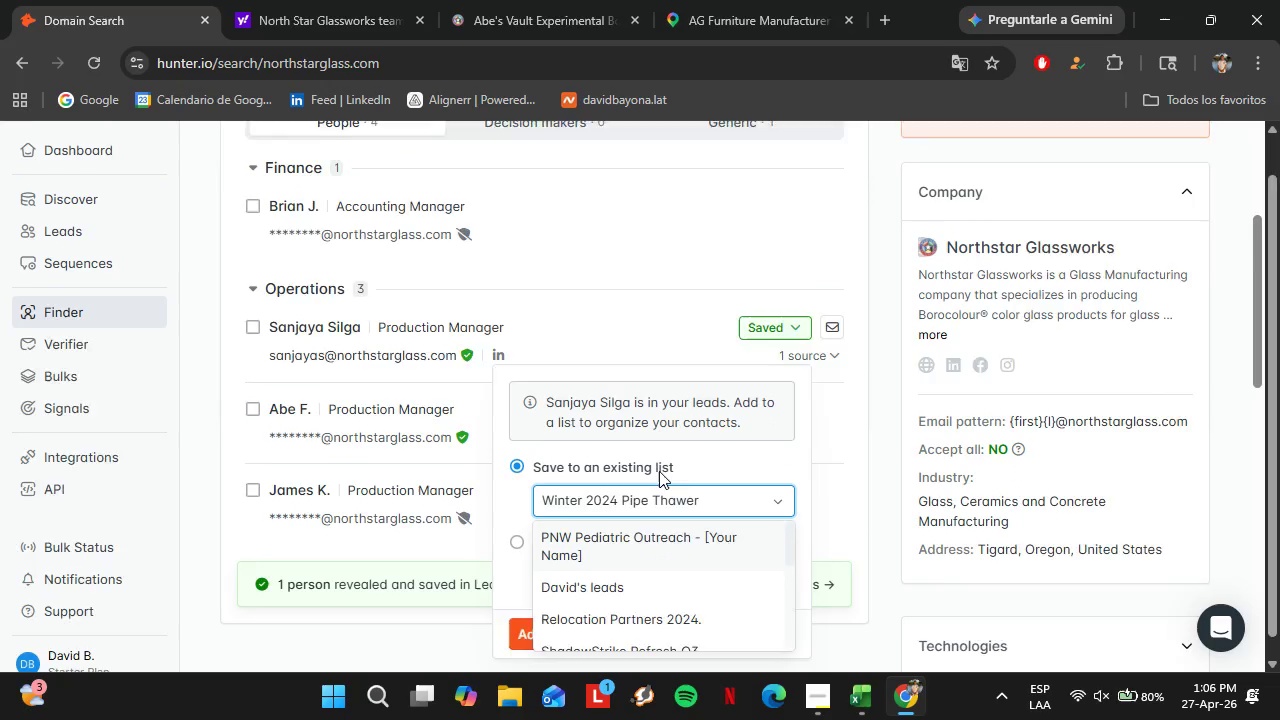 
scroll: coordinate [650, 558], scroll_direction: down, amount: 4.0
 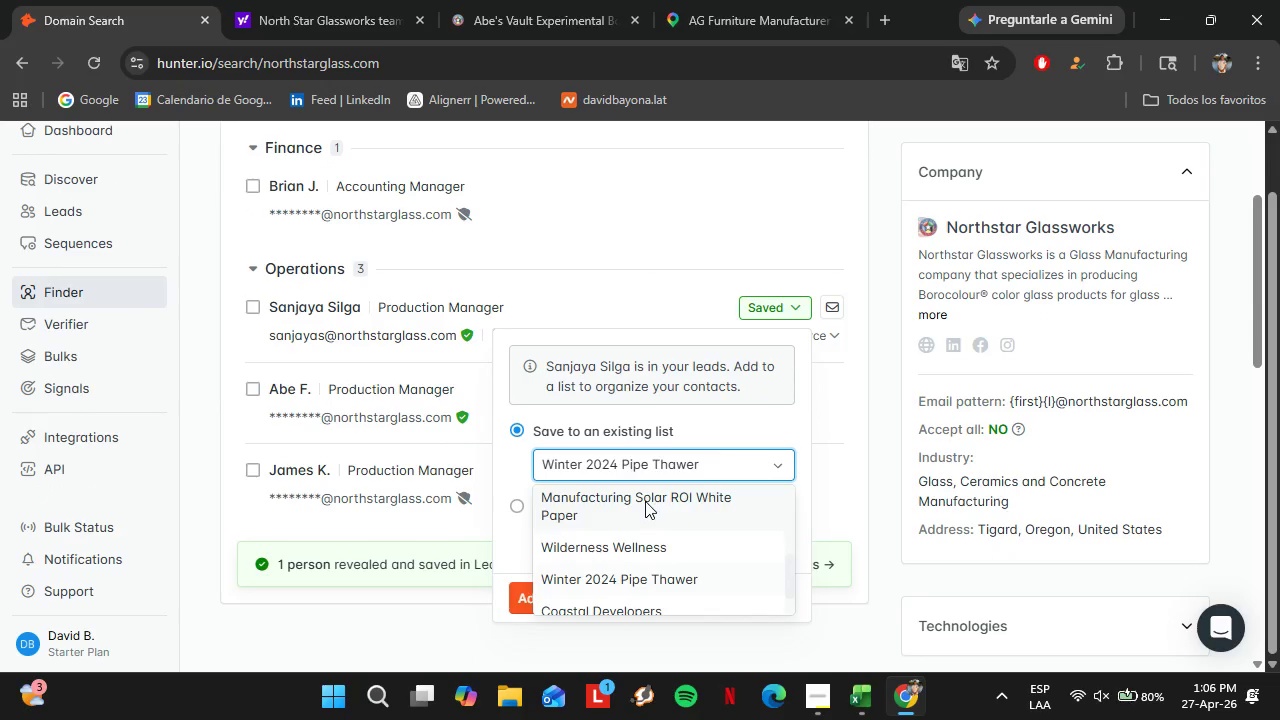 
left_click([645, 501])
 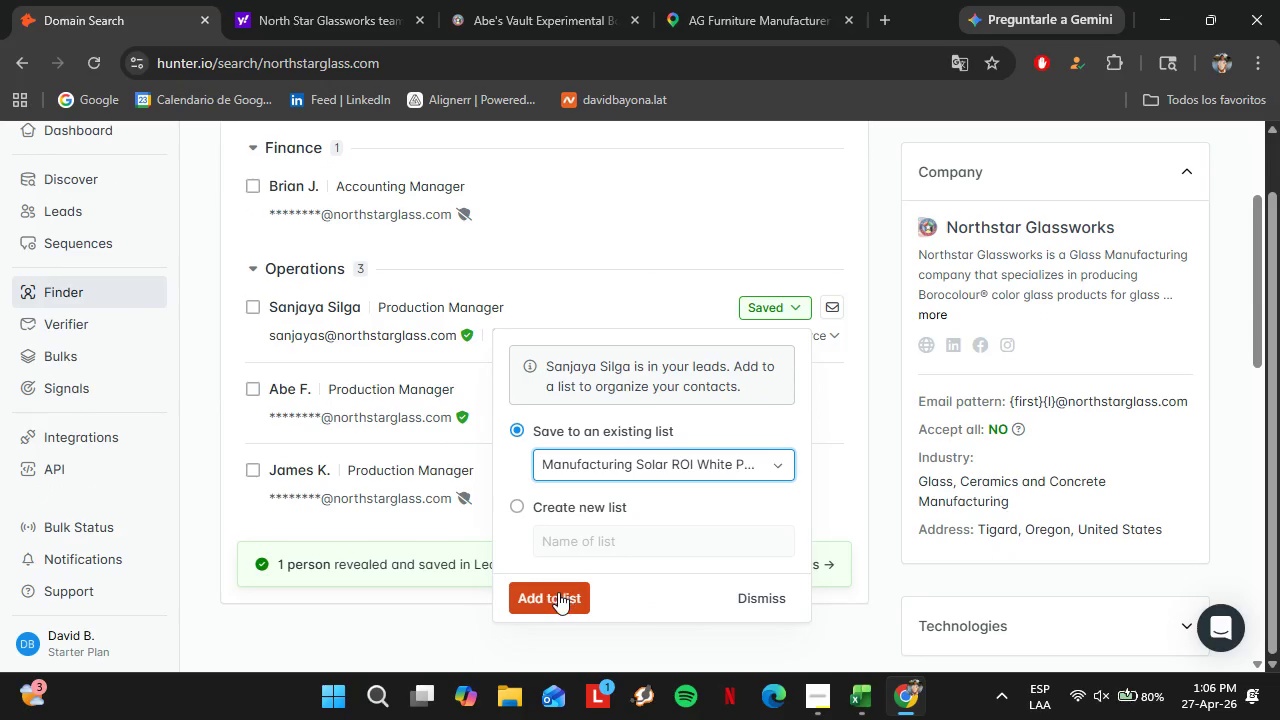 
left_click([558, 592])
 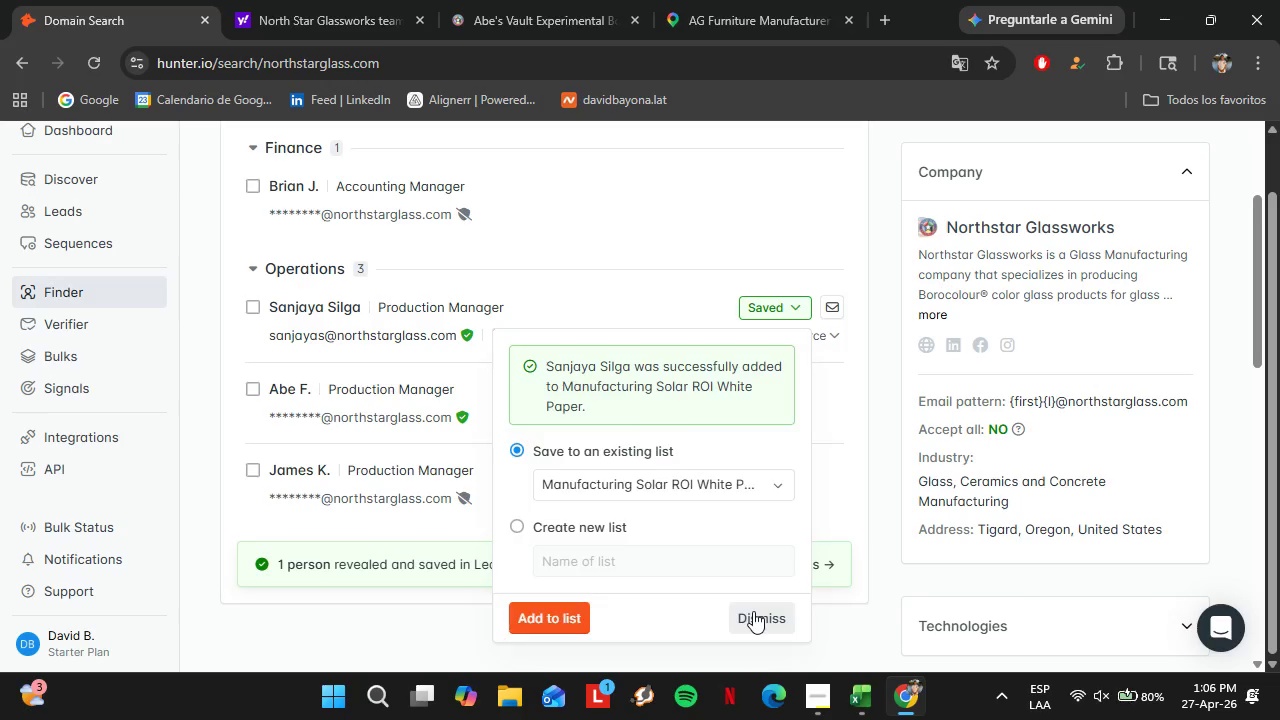 
left_click([470, 0])
 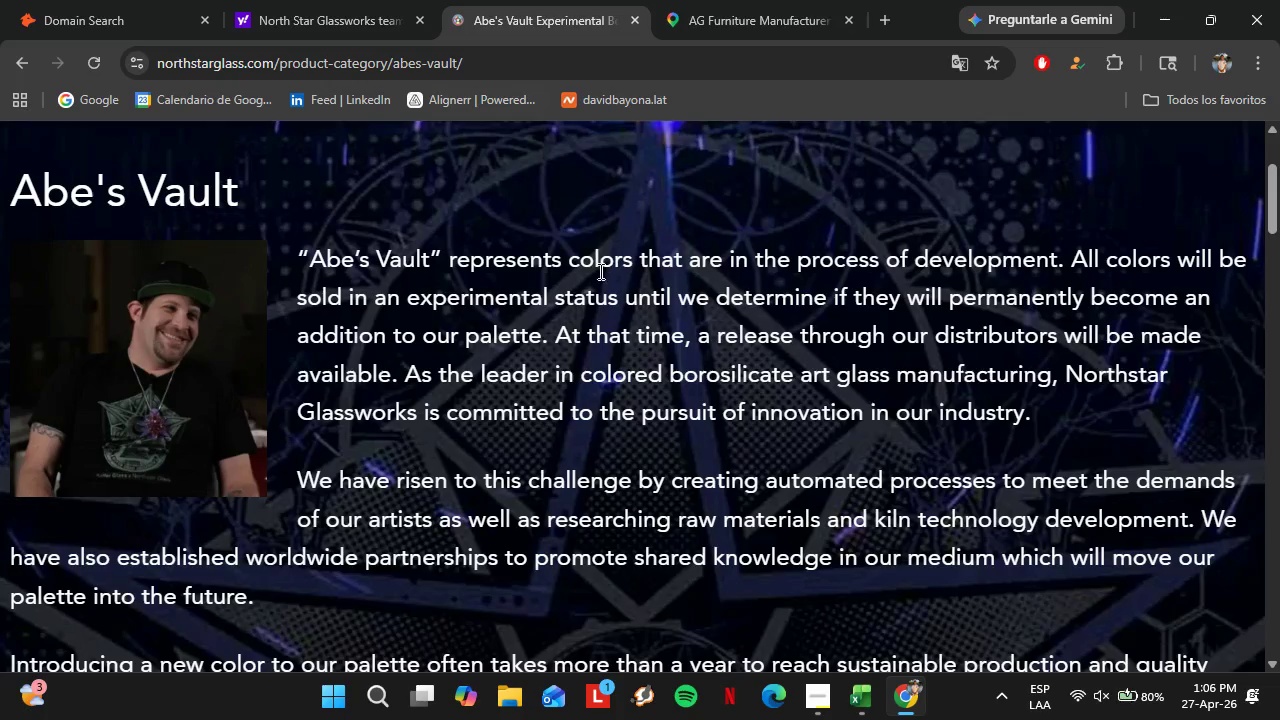 
scroll: coordinate [803, 473], scroll_direction: up, amount: 3.0
 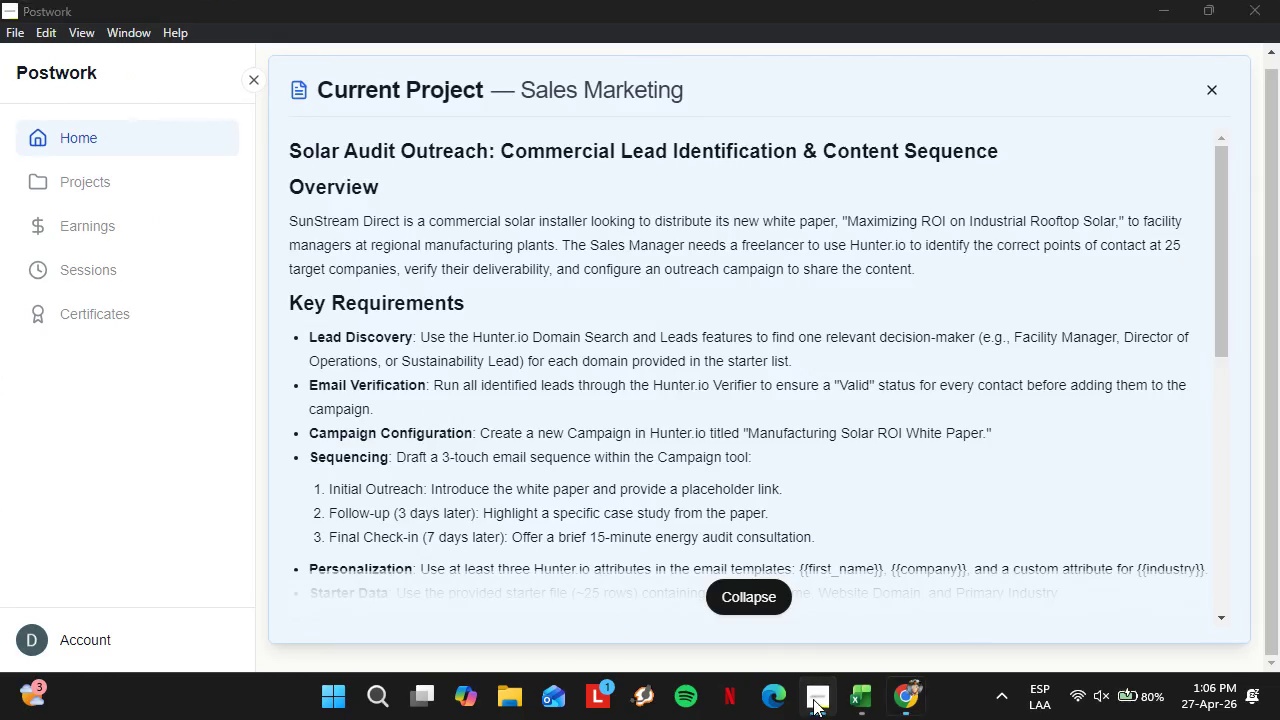 
double_click([855, 687])
 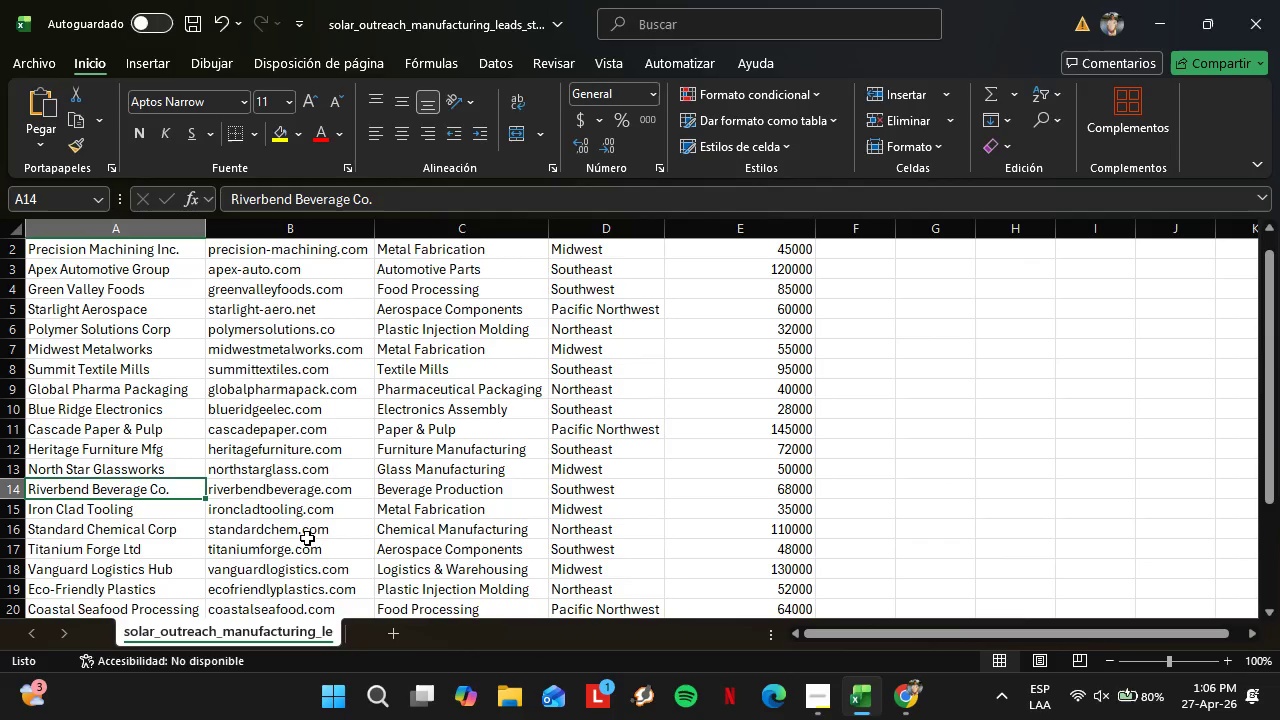 
scroll: coordinate [275, 473], scroll_direction: down, amount: 2.0
 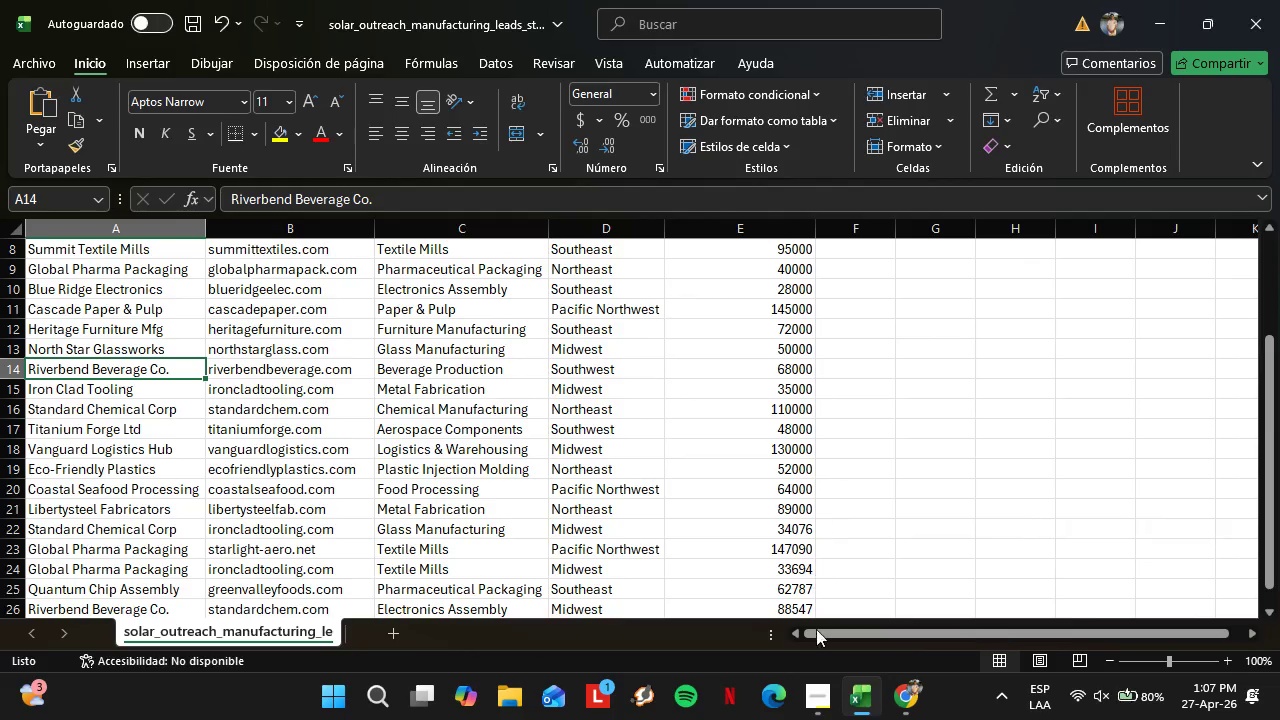 
left_click([900, 702])
 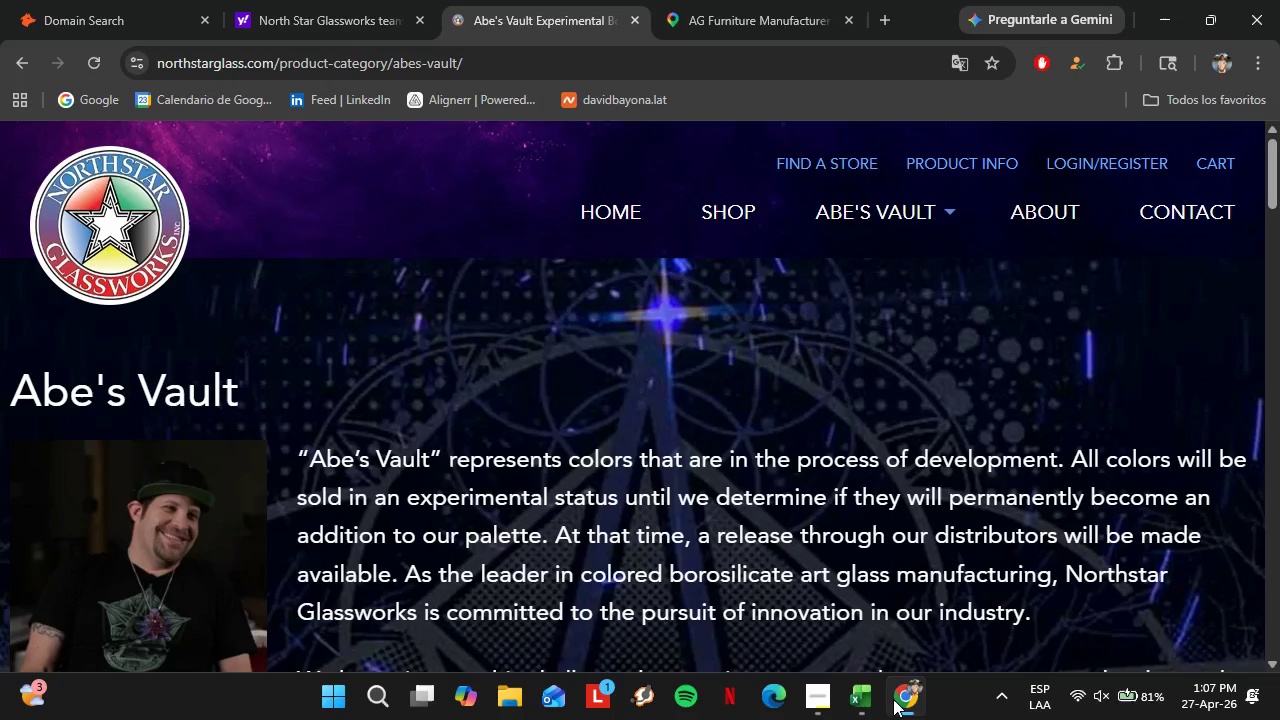 
wait(19.78)
 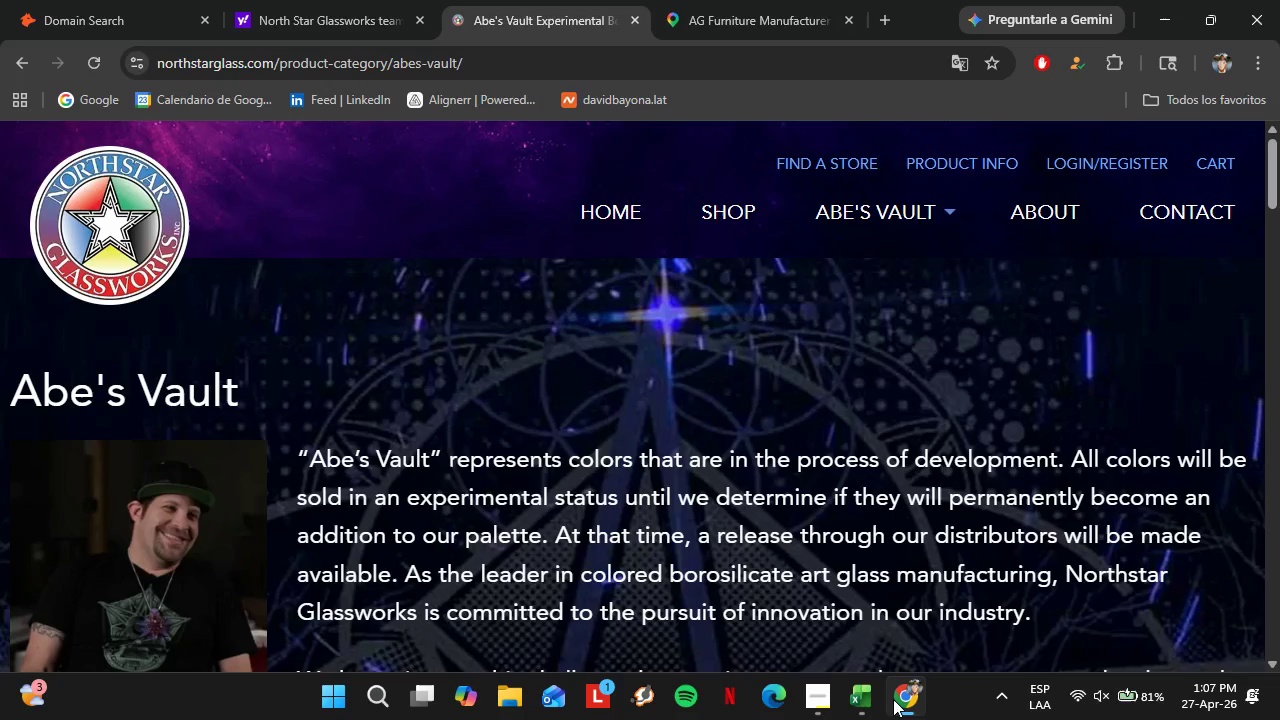 
left_click([869, 708])
 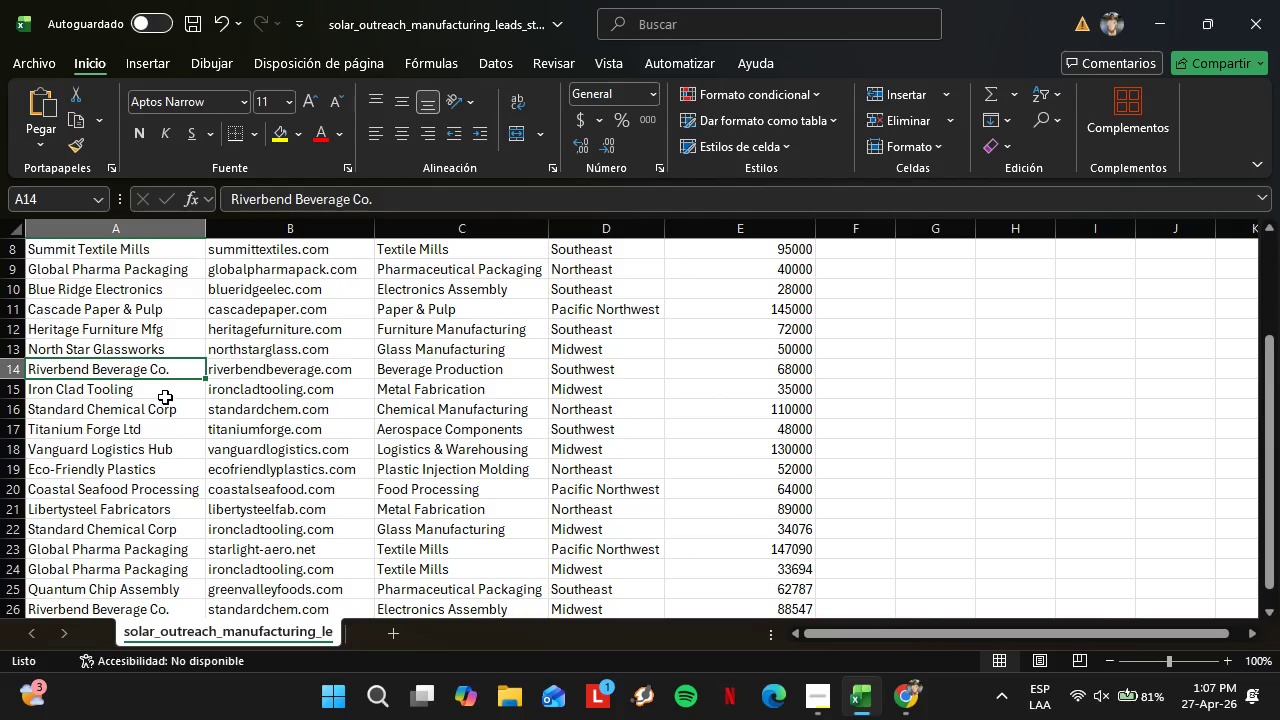 
double_click([165, 396])
 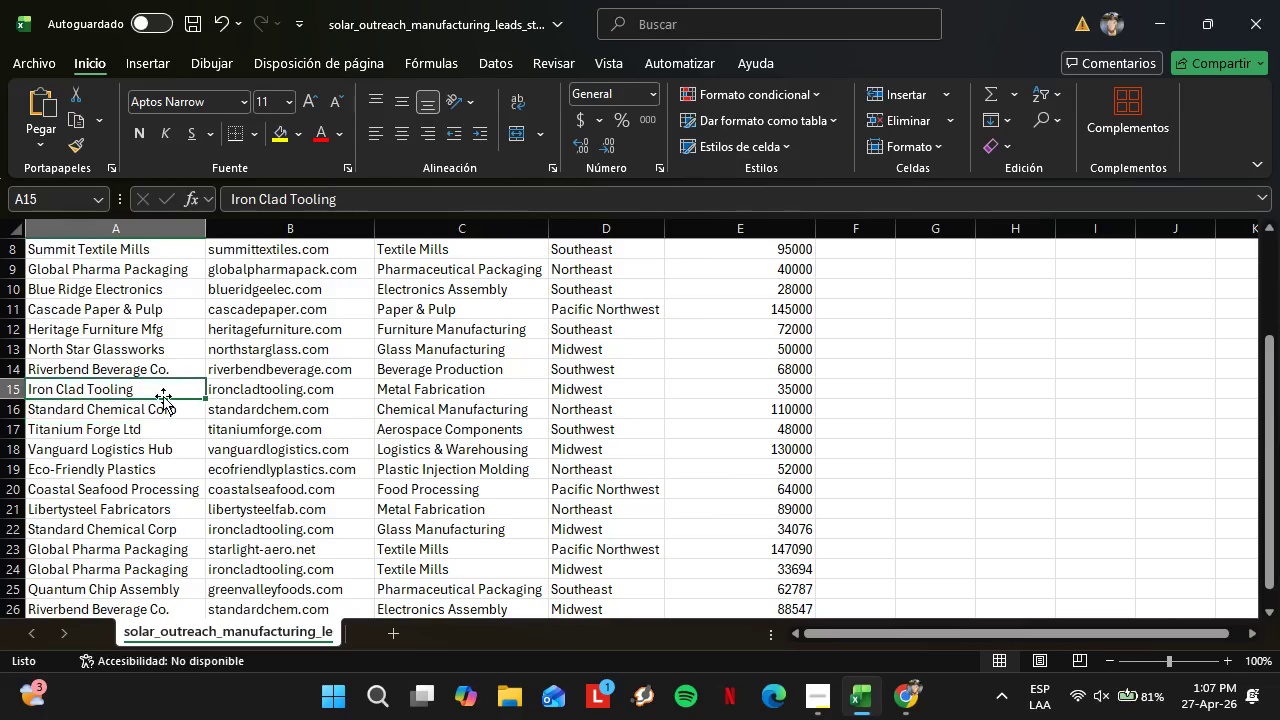 
double_click([163, 396])
 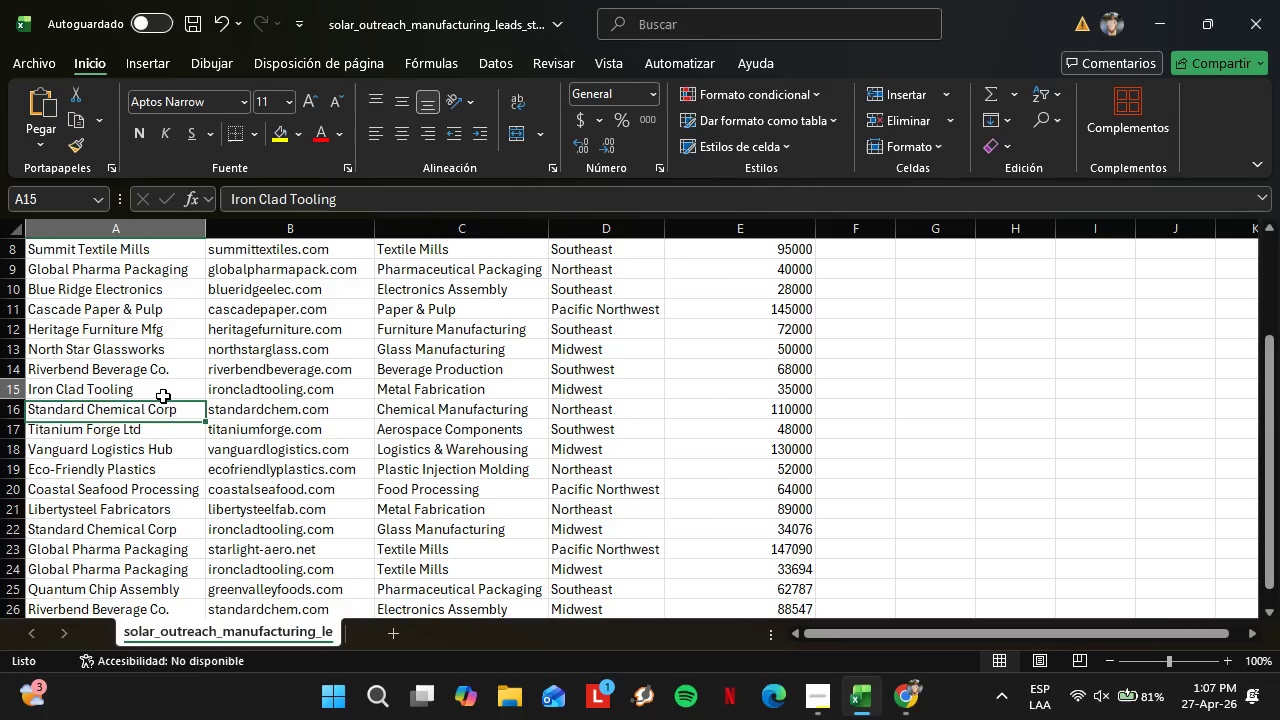 
triple_click([163, 396])
 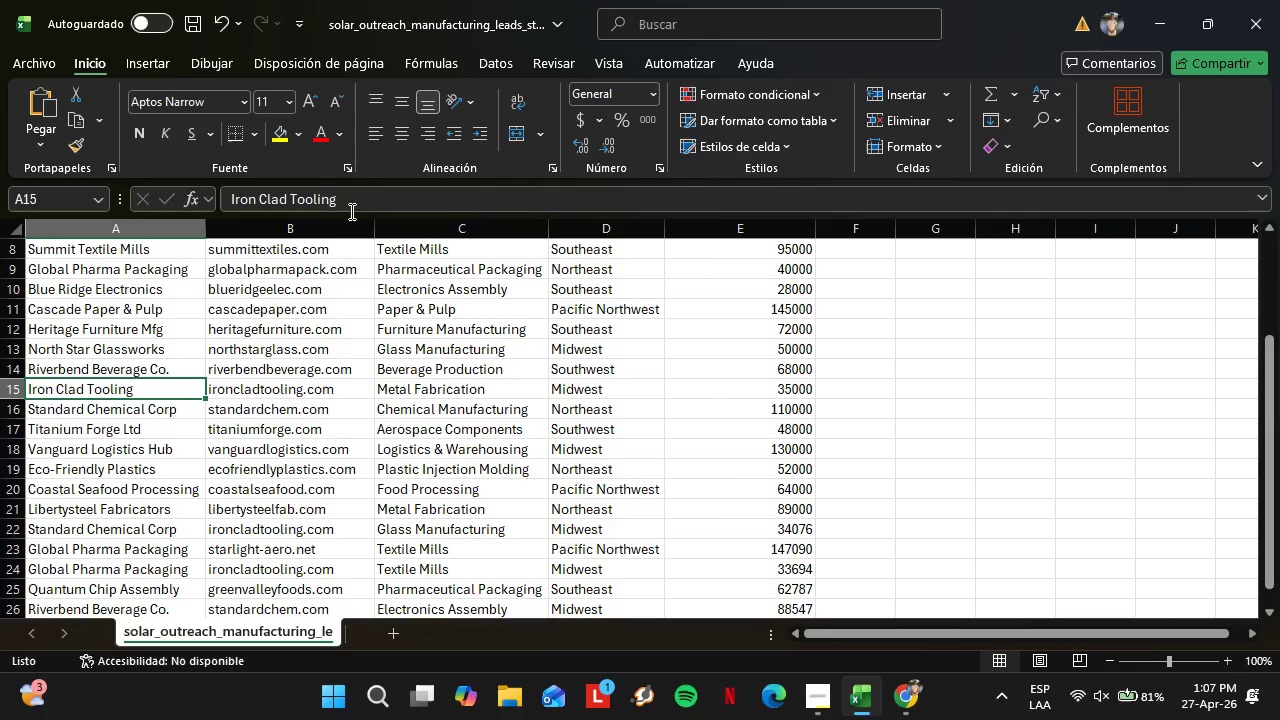 
left_click_drag(start_coordinate=[354, 208], to_coordinate=[221, 193])
 